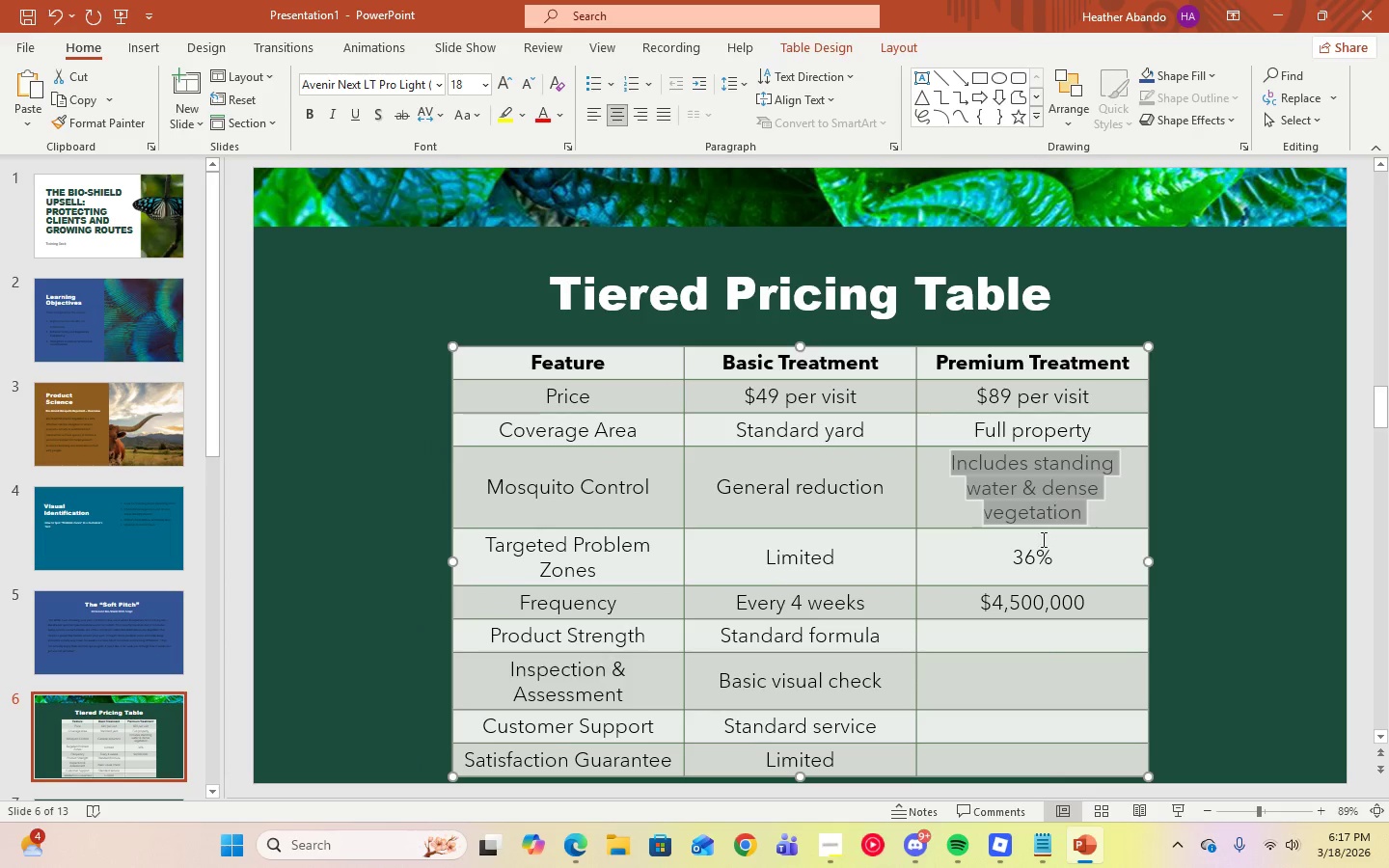 
left_click([1042, 542])
 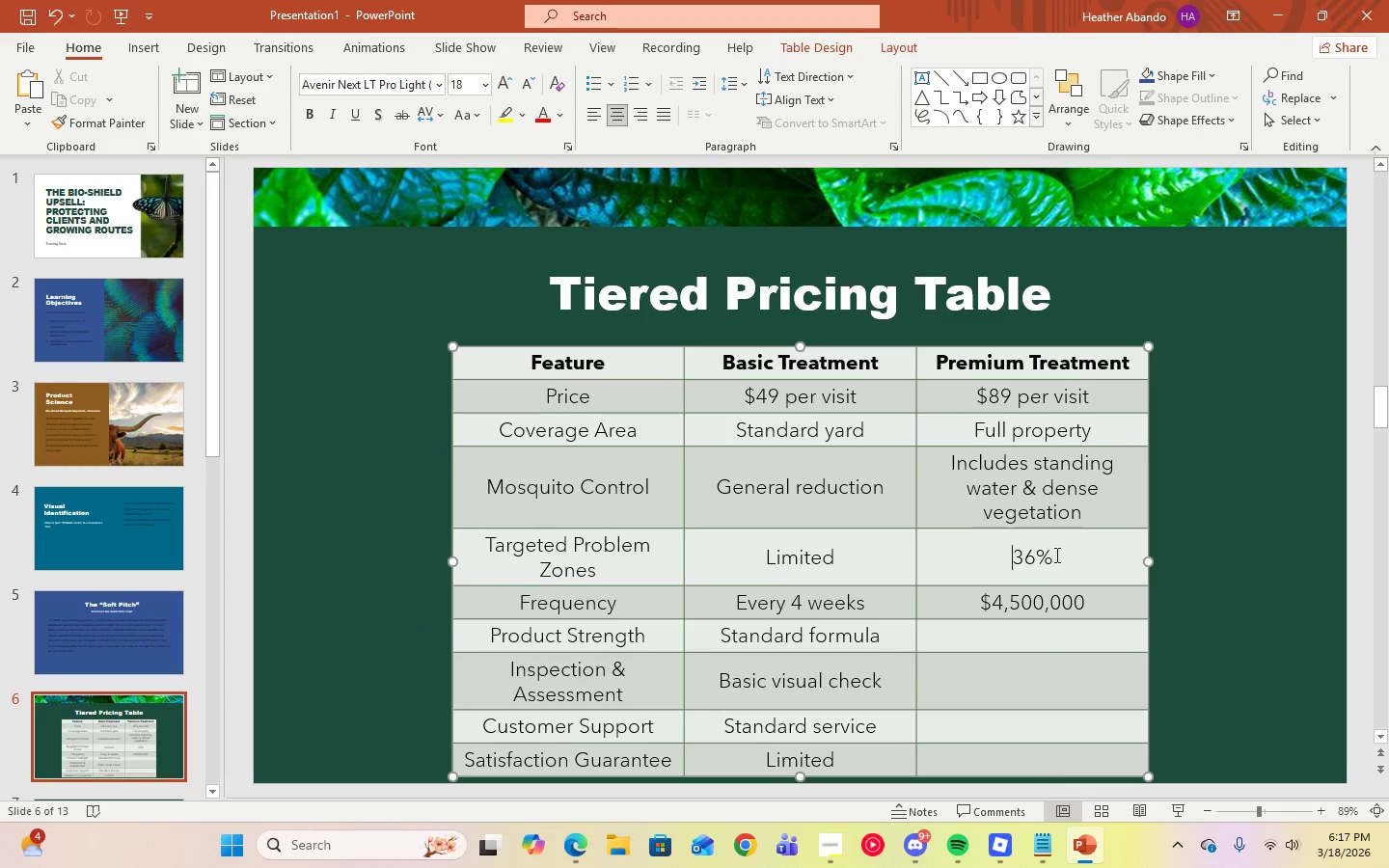 
left_click_drag(start_coordinate=[1055, 555], to_coordinate=[995, 556])
 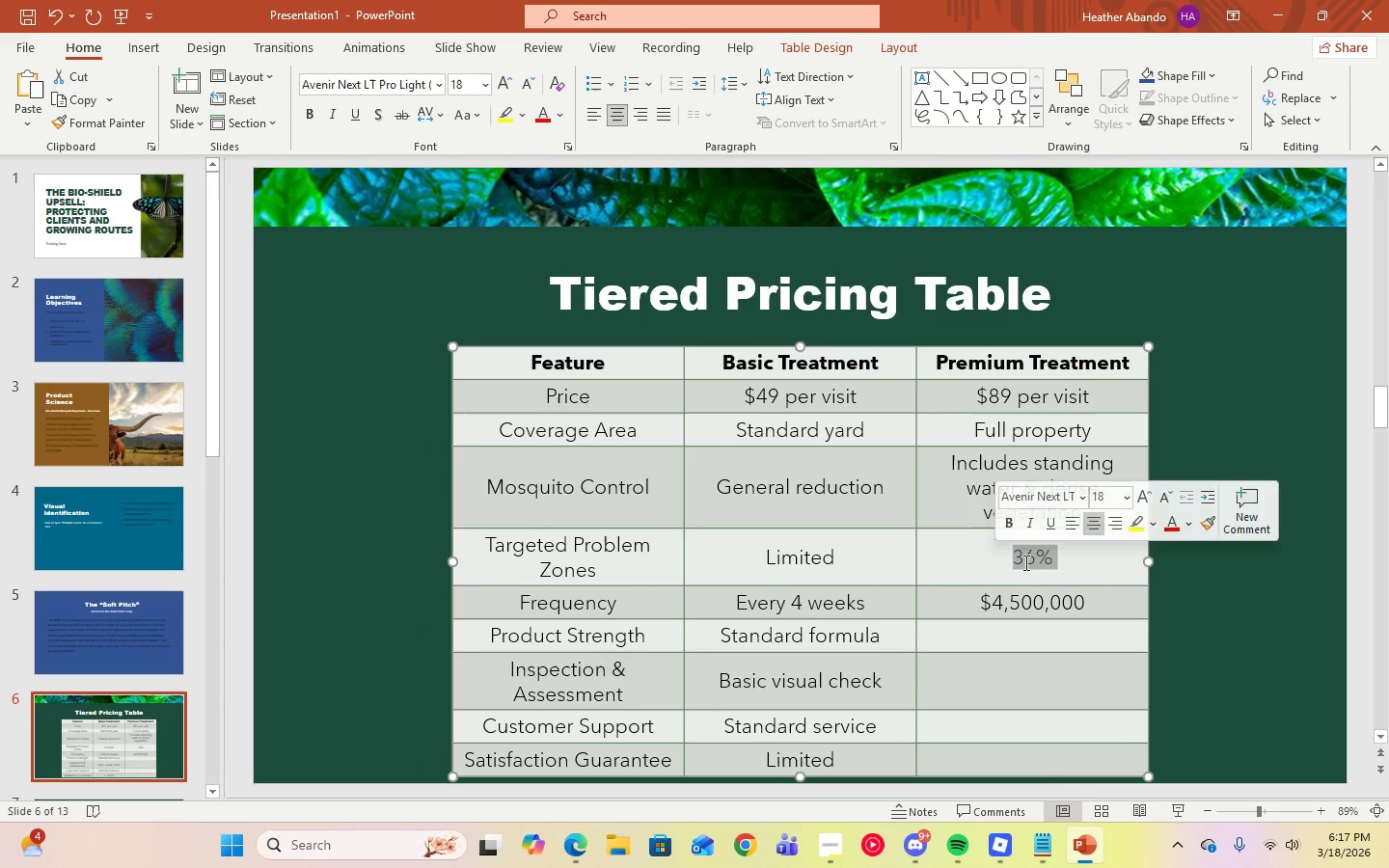 
right_click([1024, 562])
 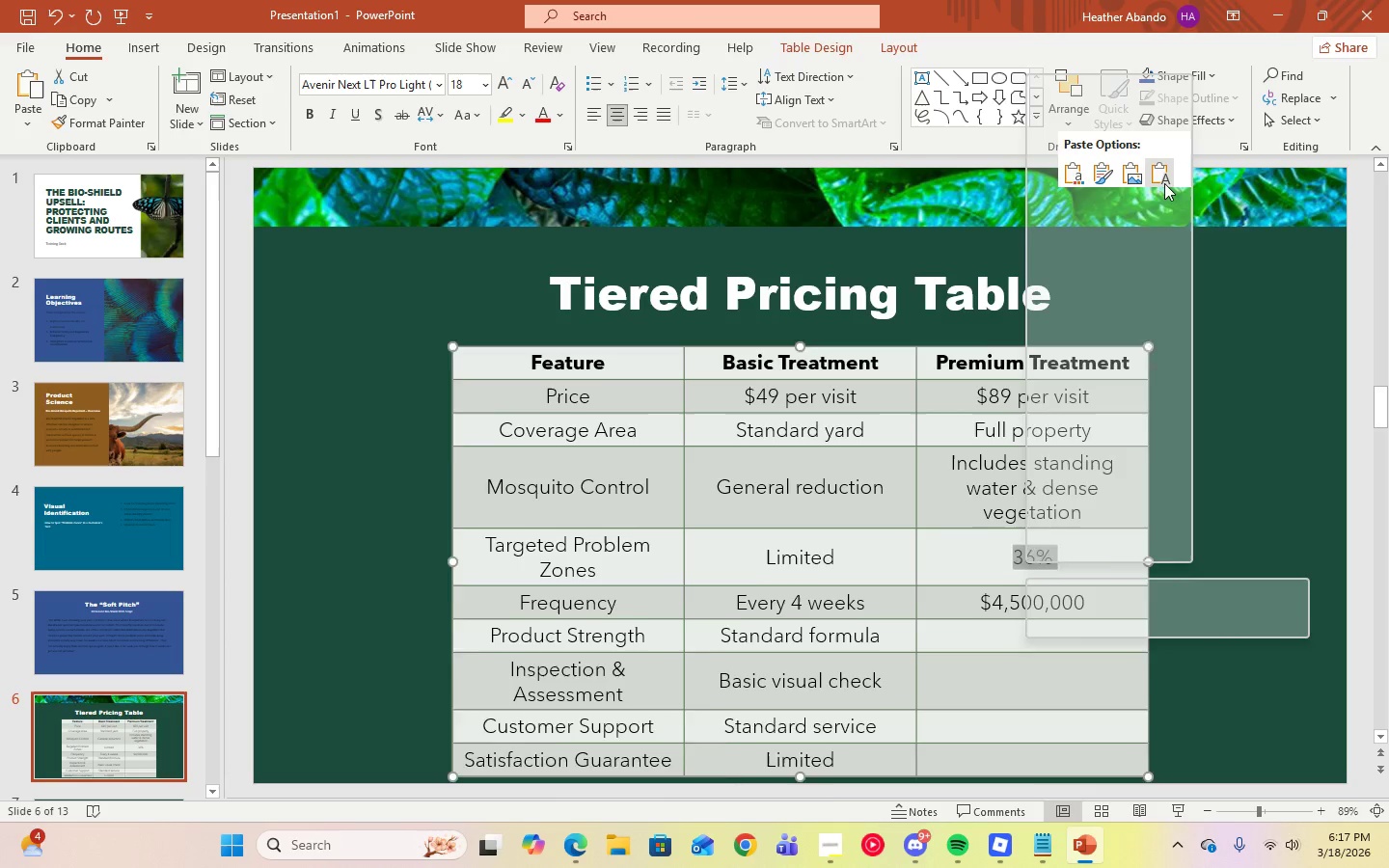 
left_click([1164, 183])
 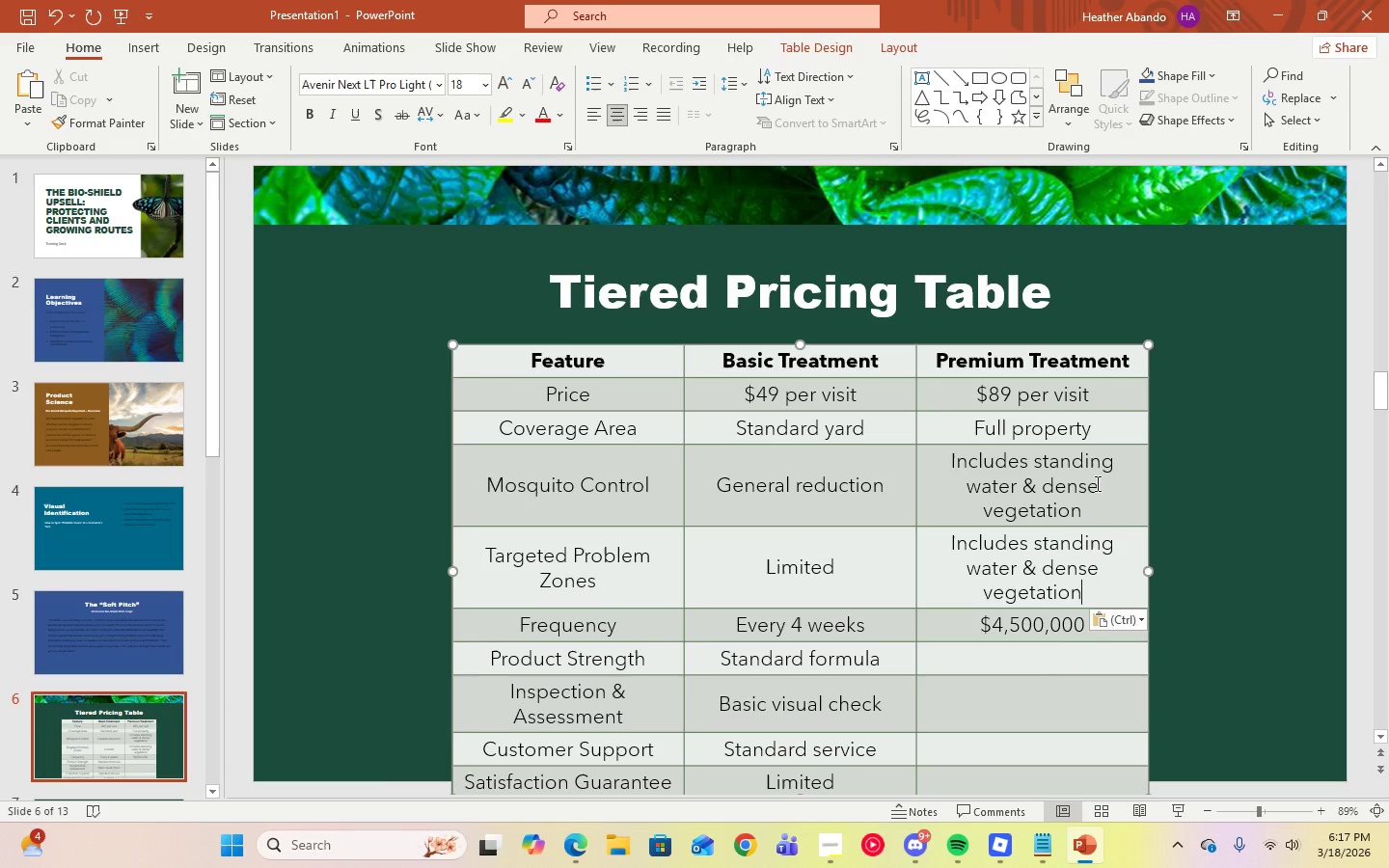 
left_click([1091, 508])
 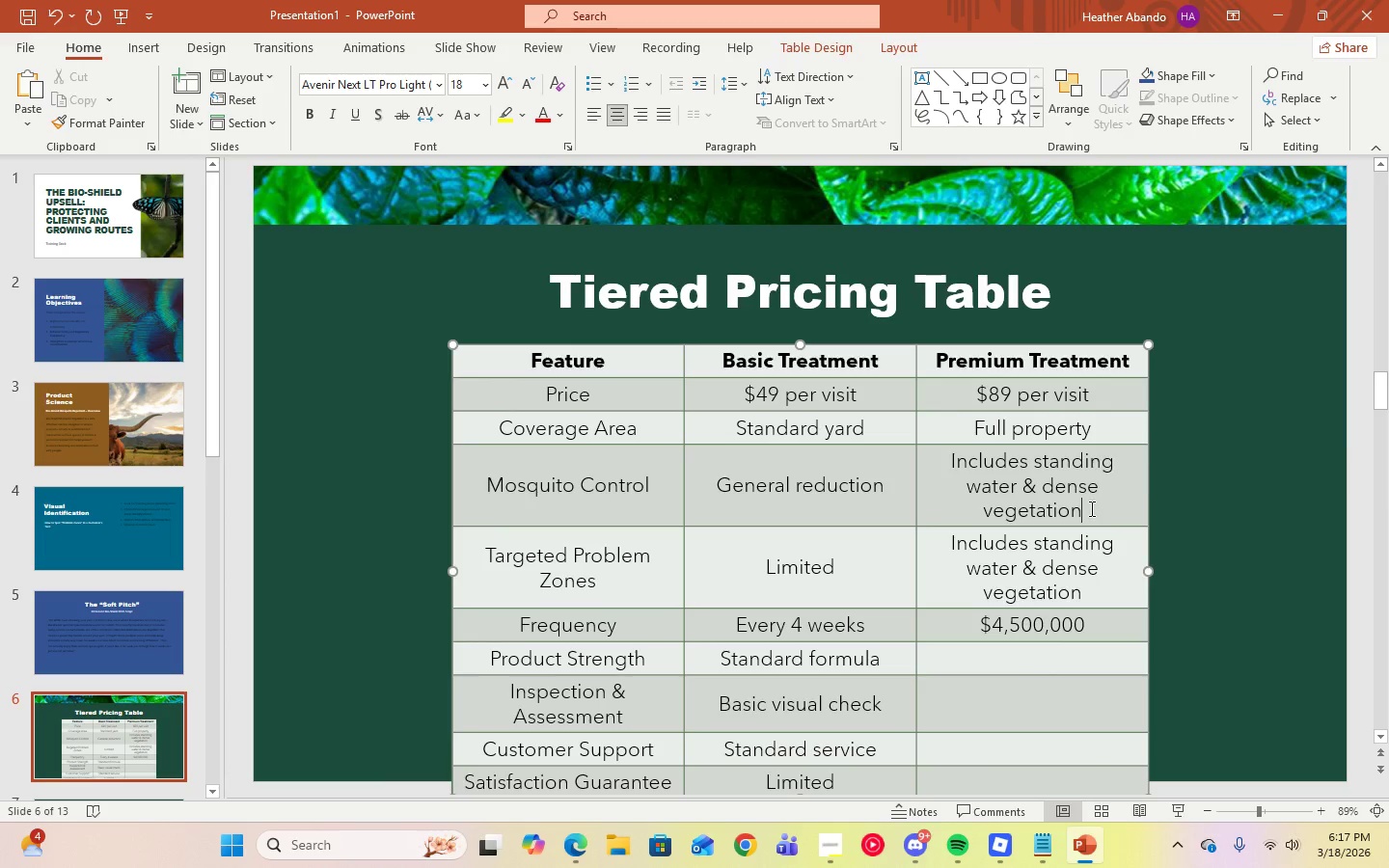 
left_click_drag(start_coordinate=[1090, 508], to_coordinate=[972, 469])
 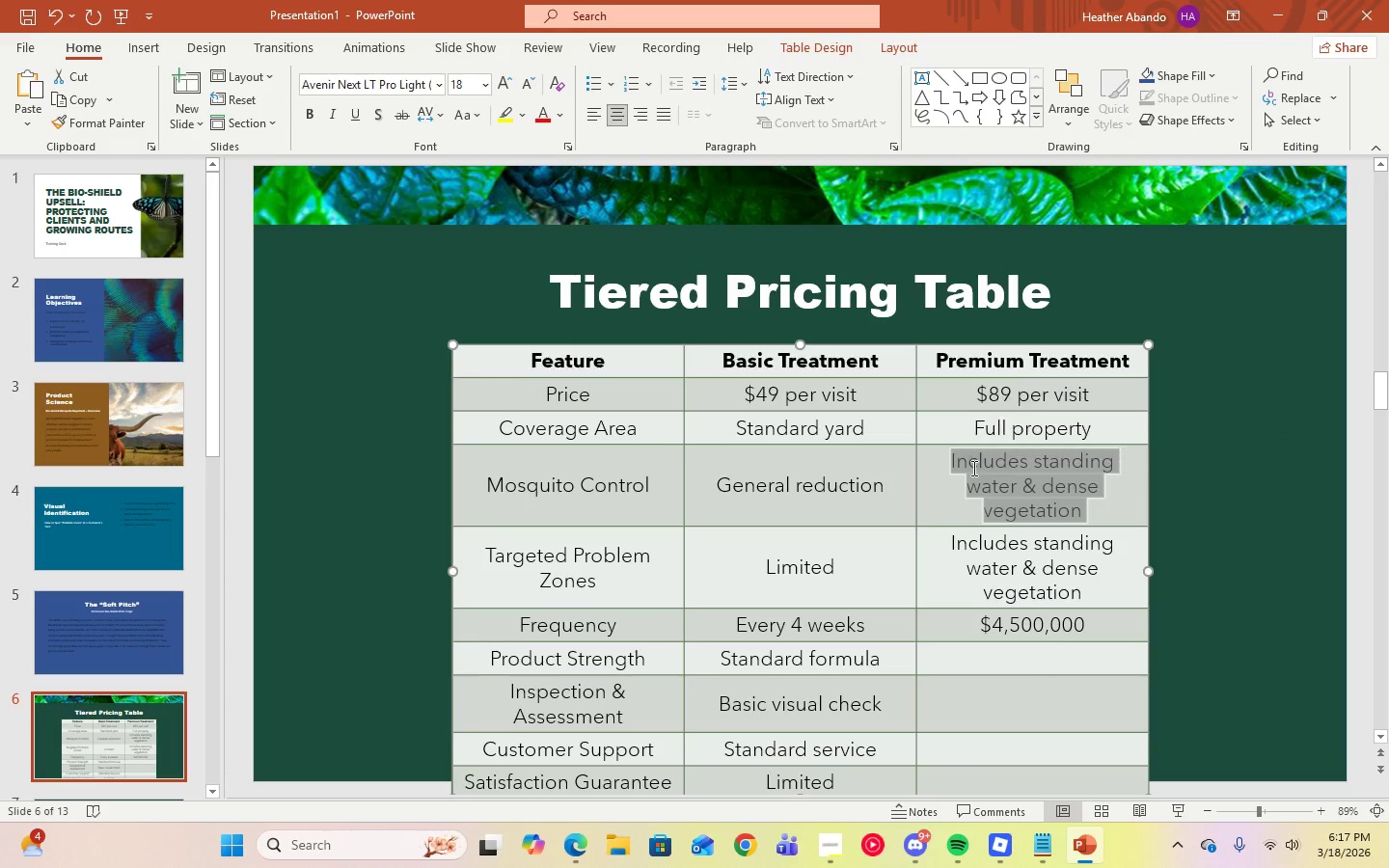 
type(Enj)
key(Backspace)
type(hac)
key(Backspace)
type(nced, ll)
key(Backspace)
type(ong-lasting)
 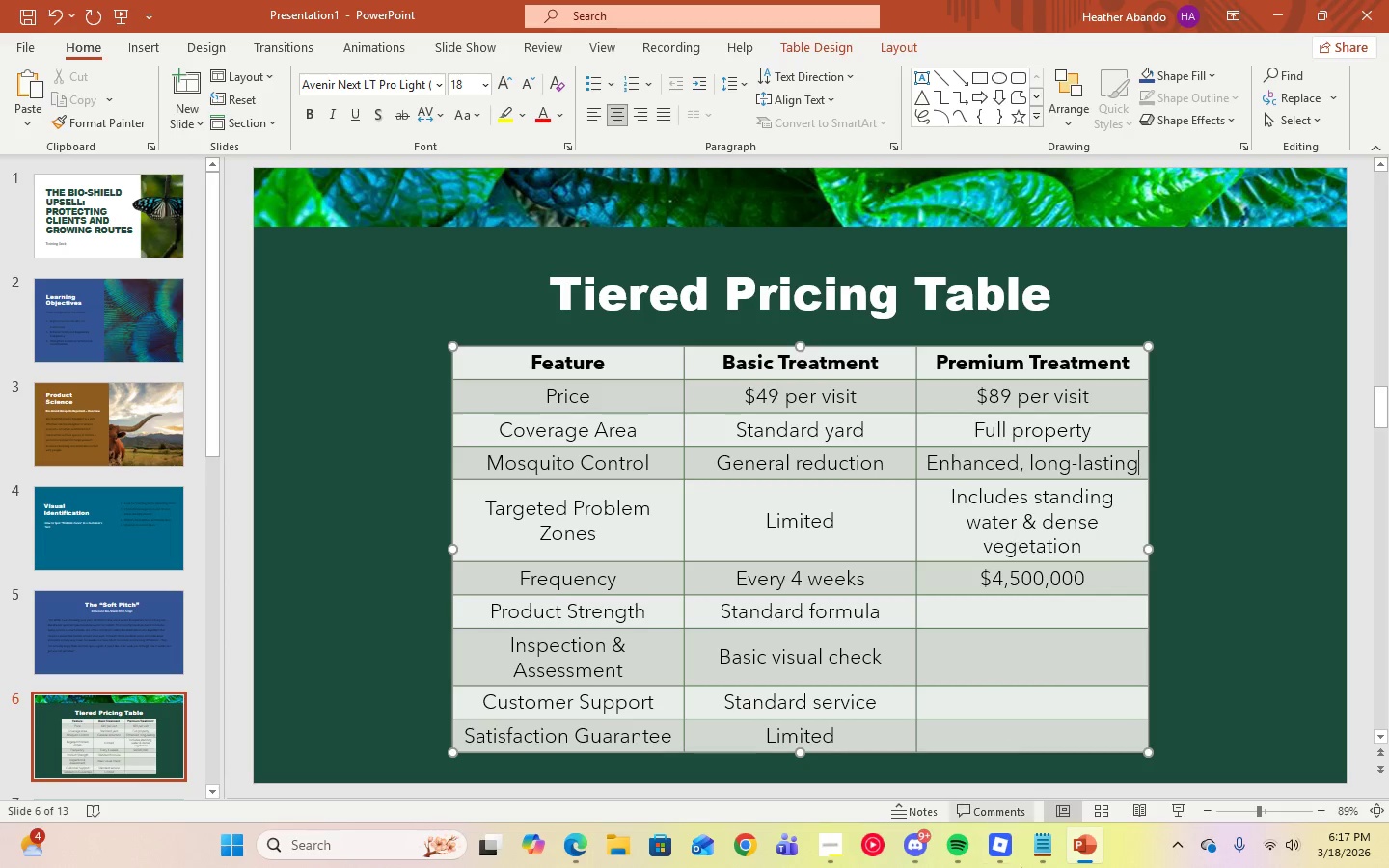 
left_click([1042, 854])
 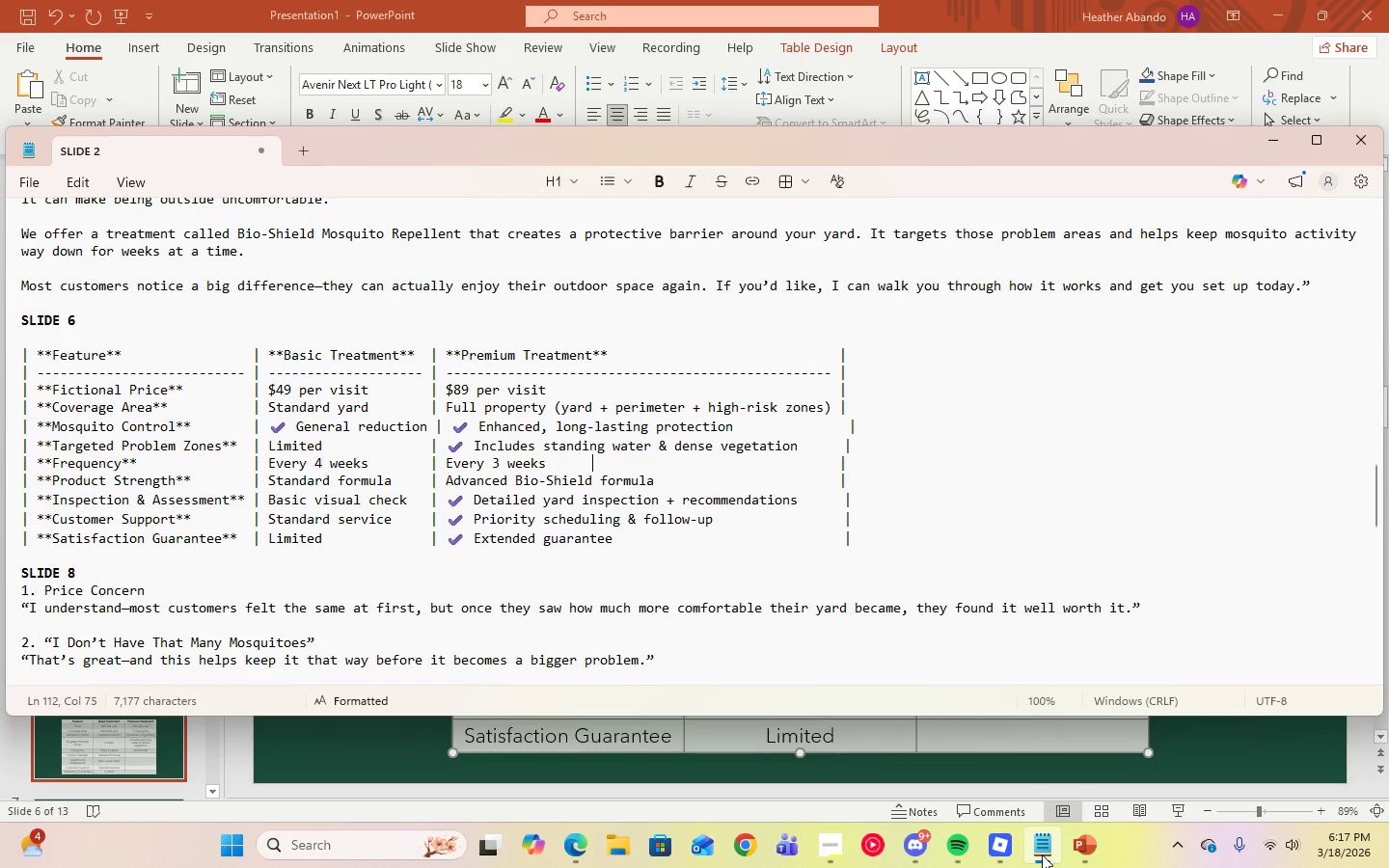 
wait(6.05)
 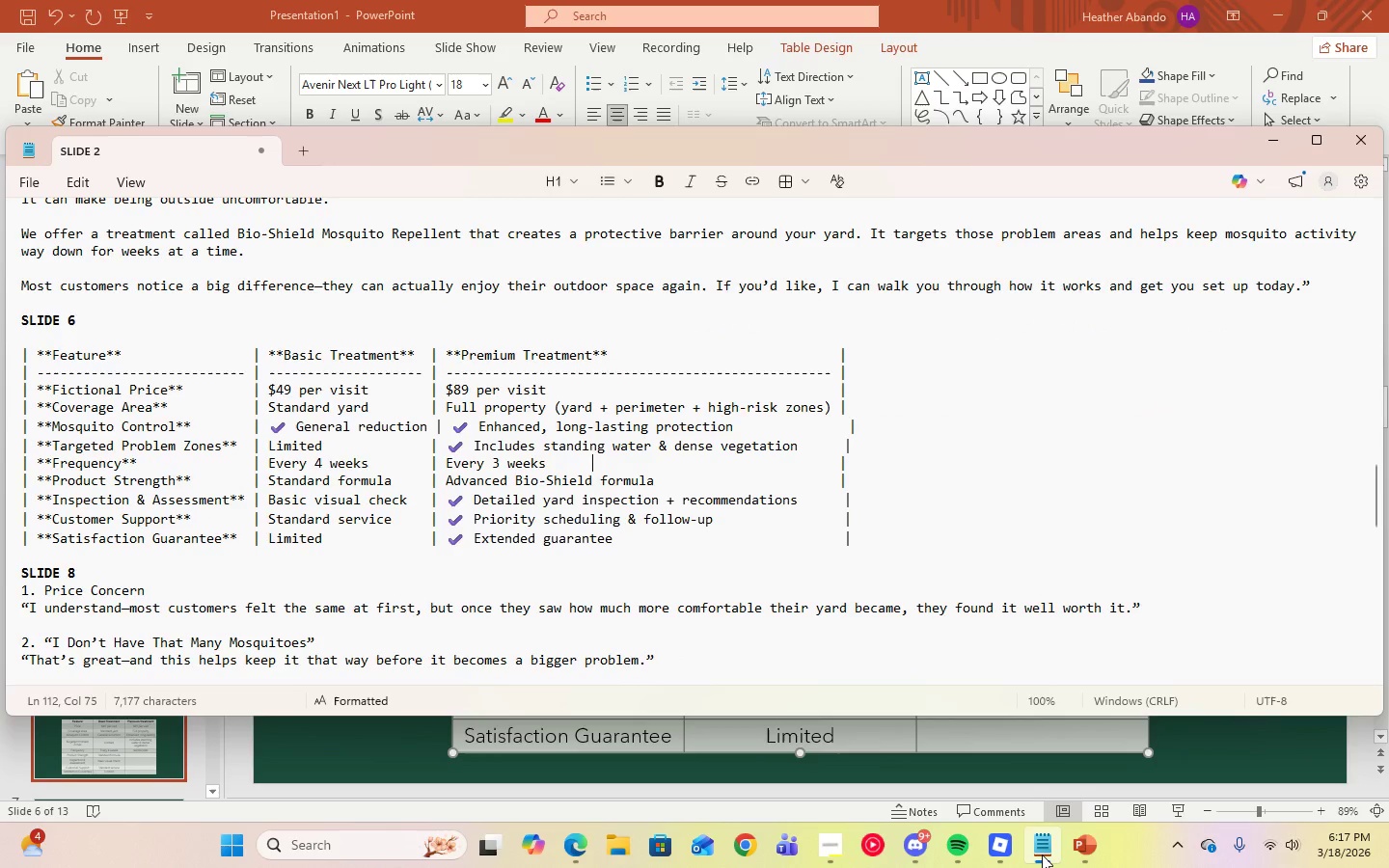 
left_click([1042, 854])
 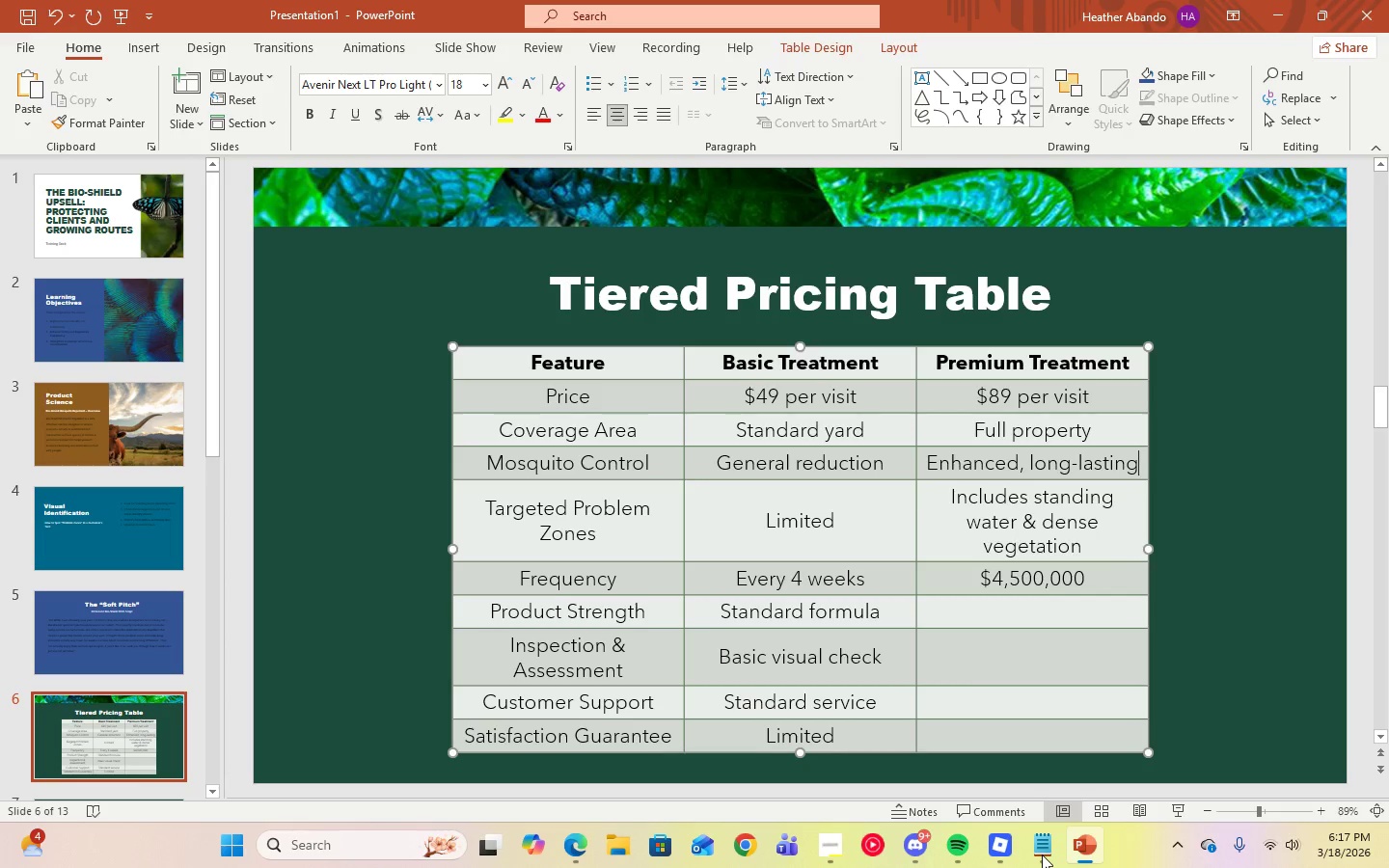 
type( protection)
 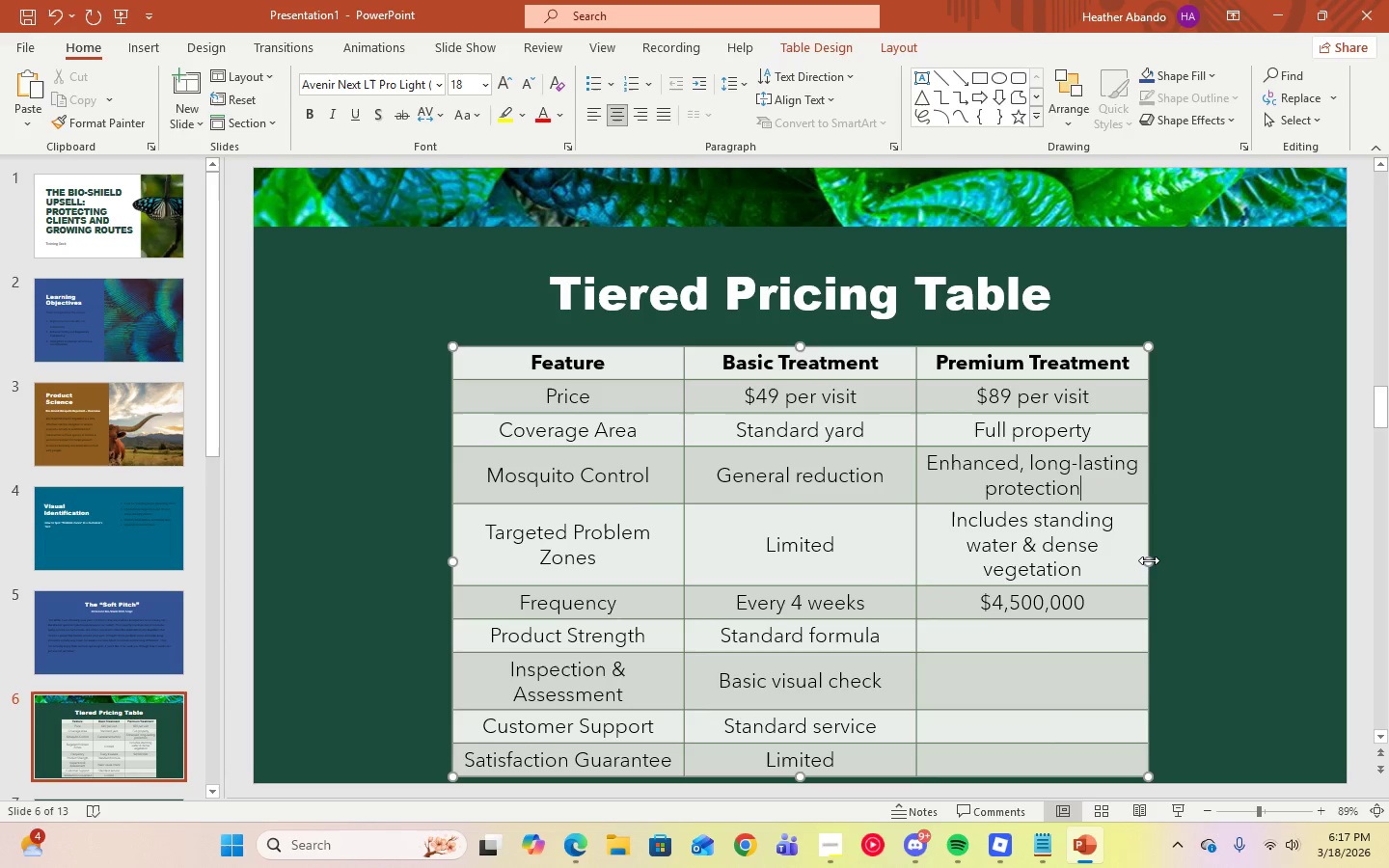 
wait(5.73)
 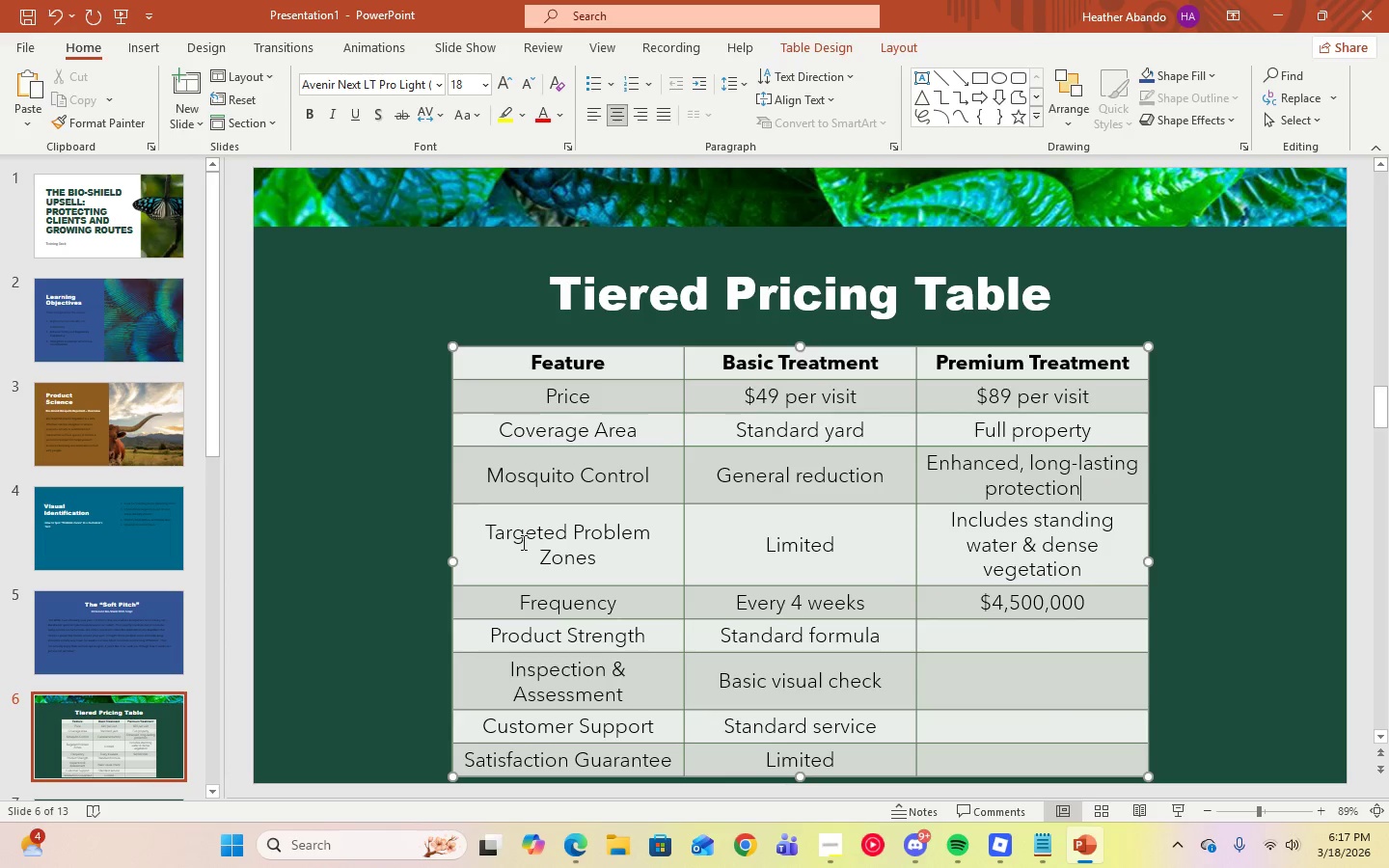 
left_click_drag(start_coordinate=[1151, 560], to_coordinate=[1250, 563])
 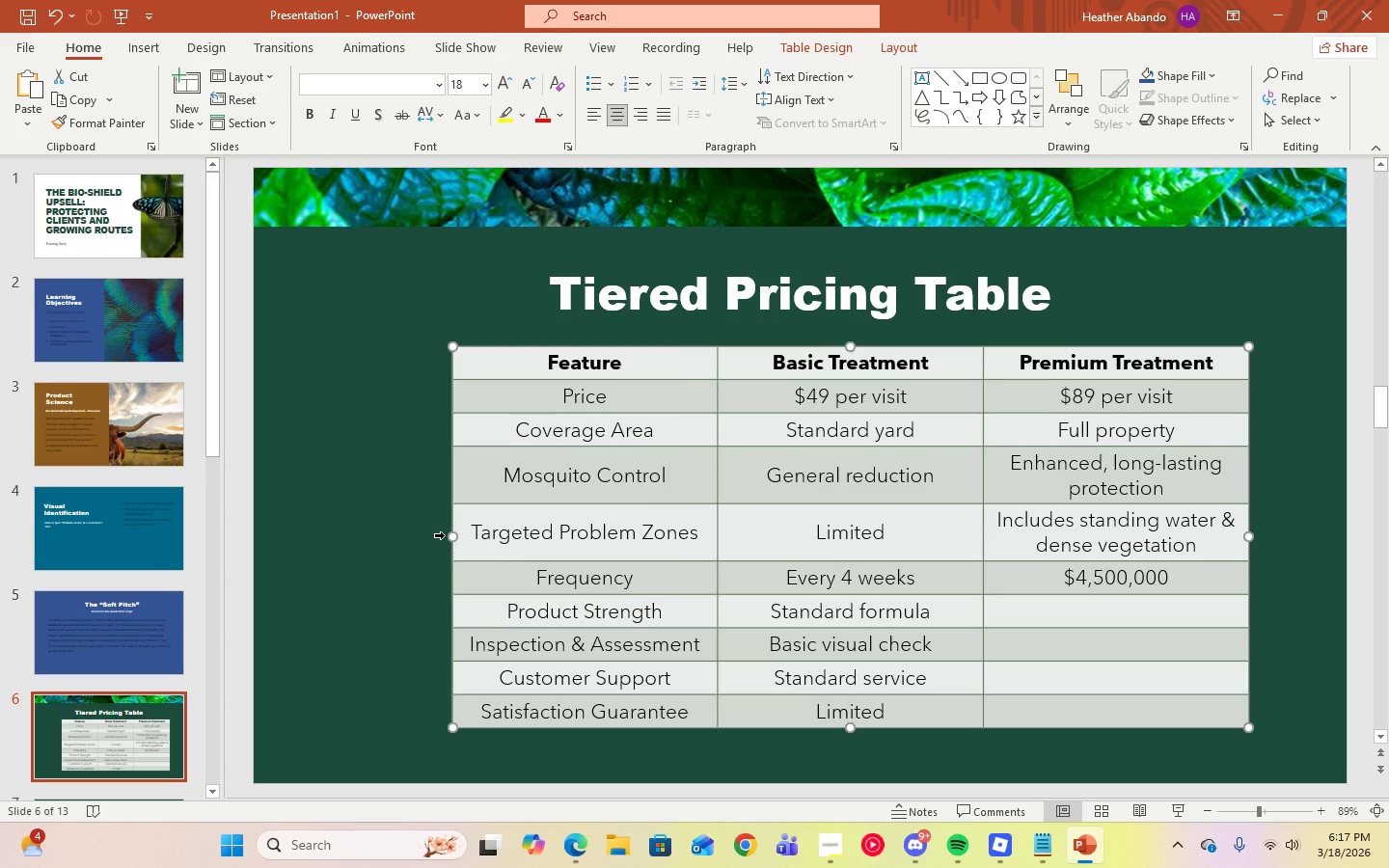 
left_click_drag(start_coordinate=[454, 535], to_coordinate=[340, 535])
 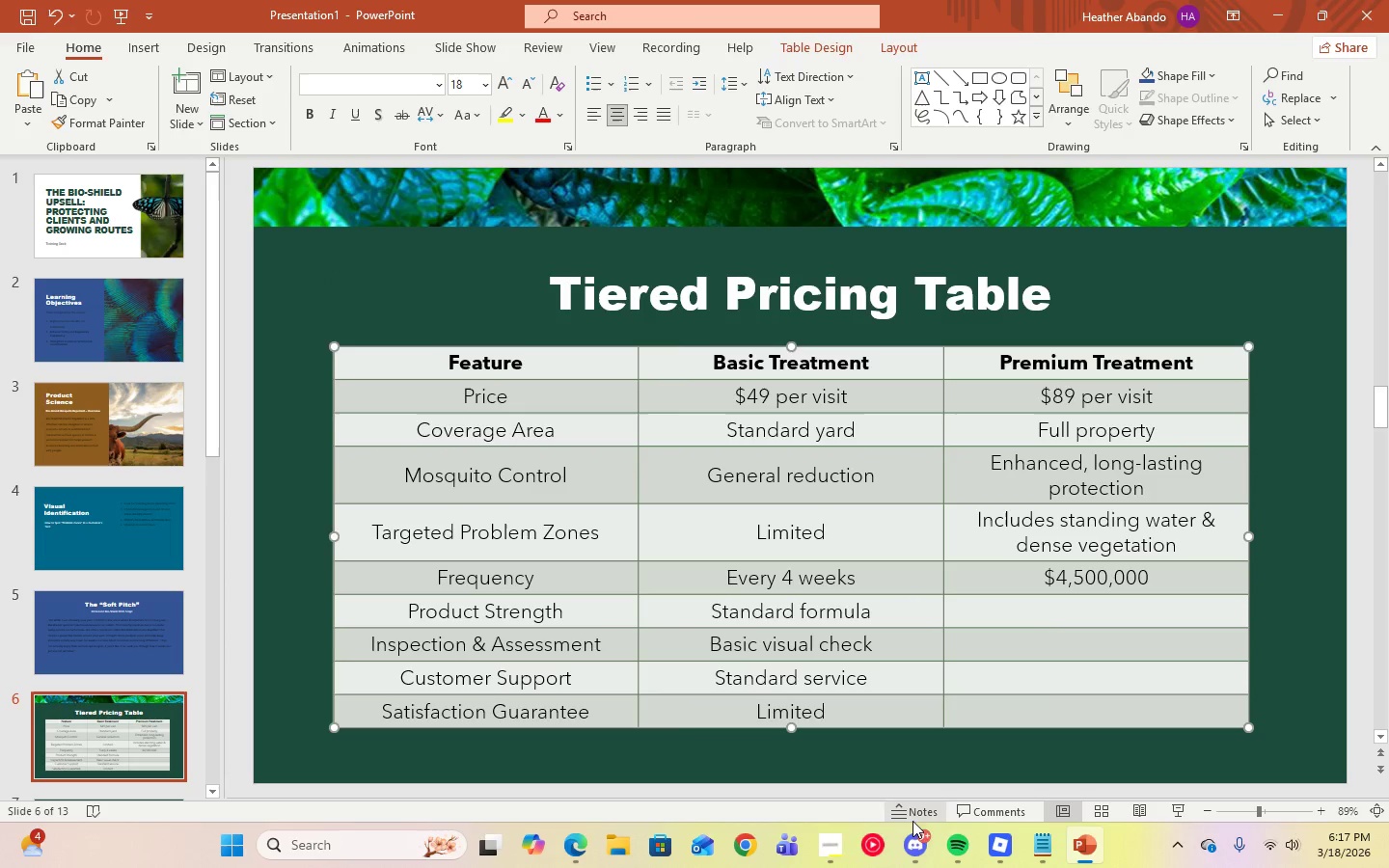 
left_click([1037, 847])
 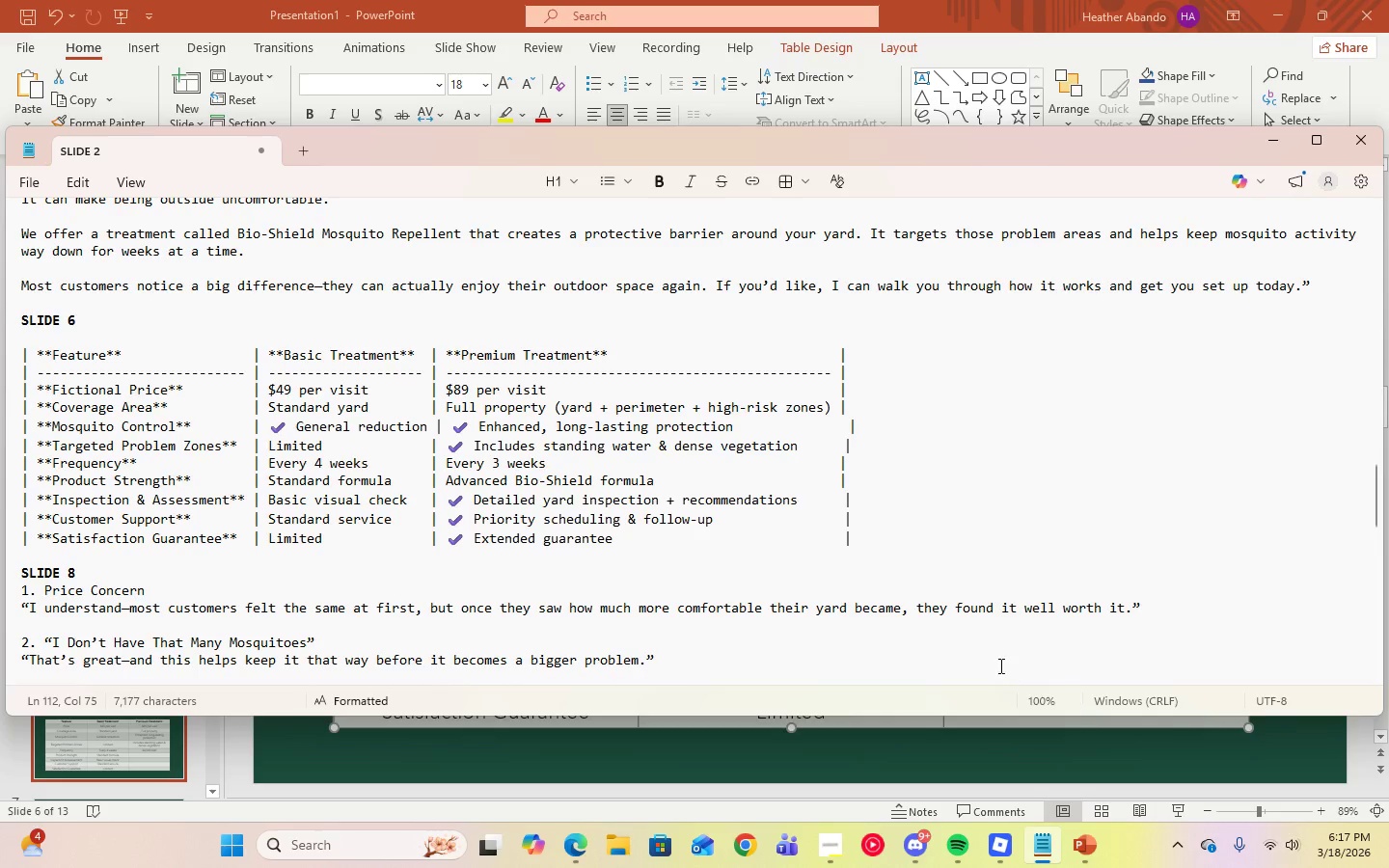 
left_click([1049, 842])
 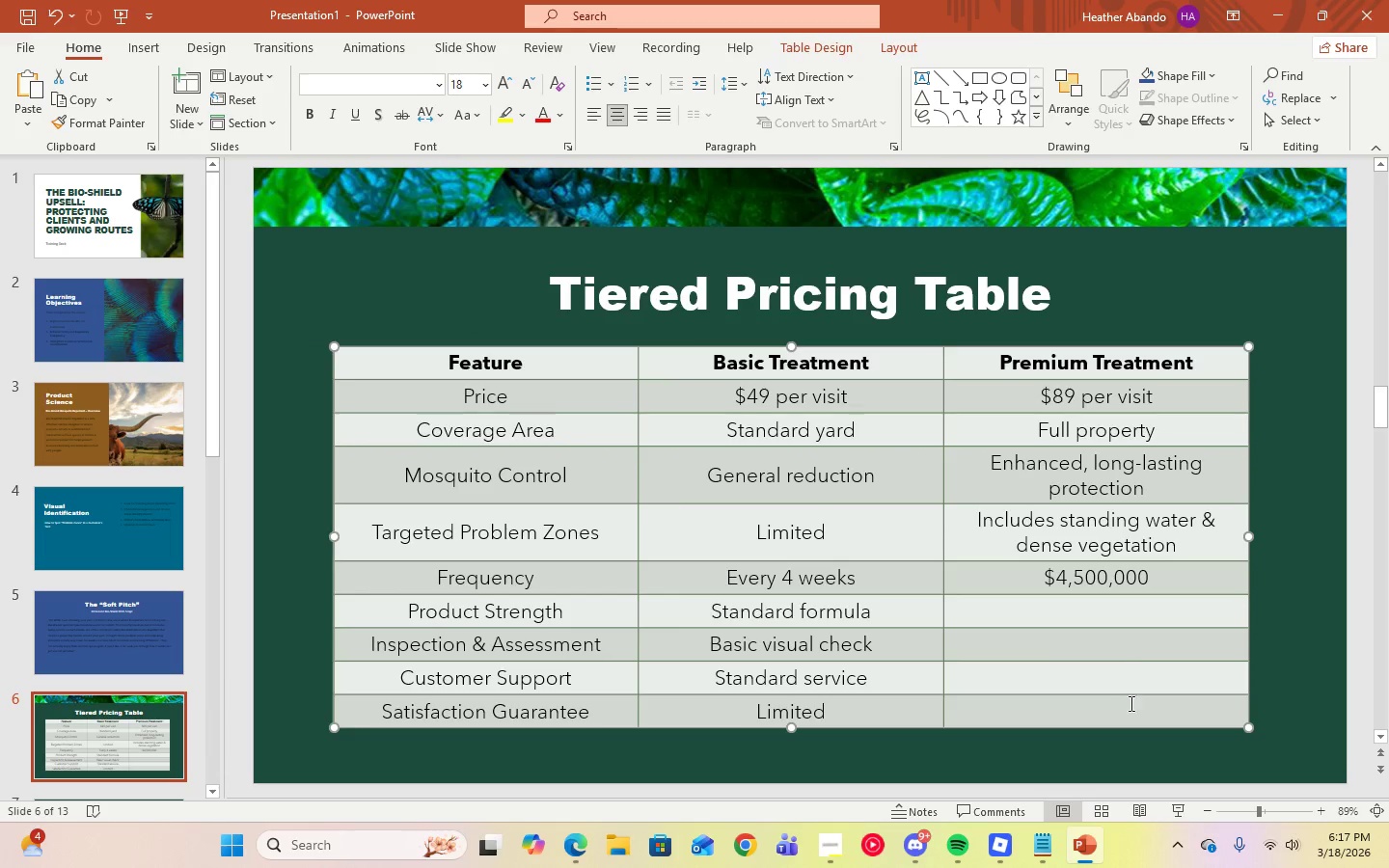 
left_click_drag(start_coordinate=[1148, 579], to_coordinate=[1017, 576])
 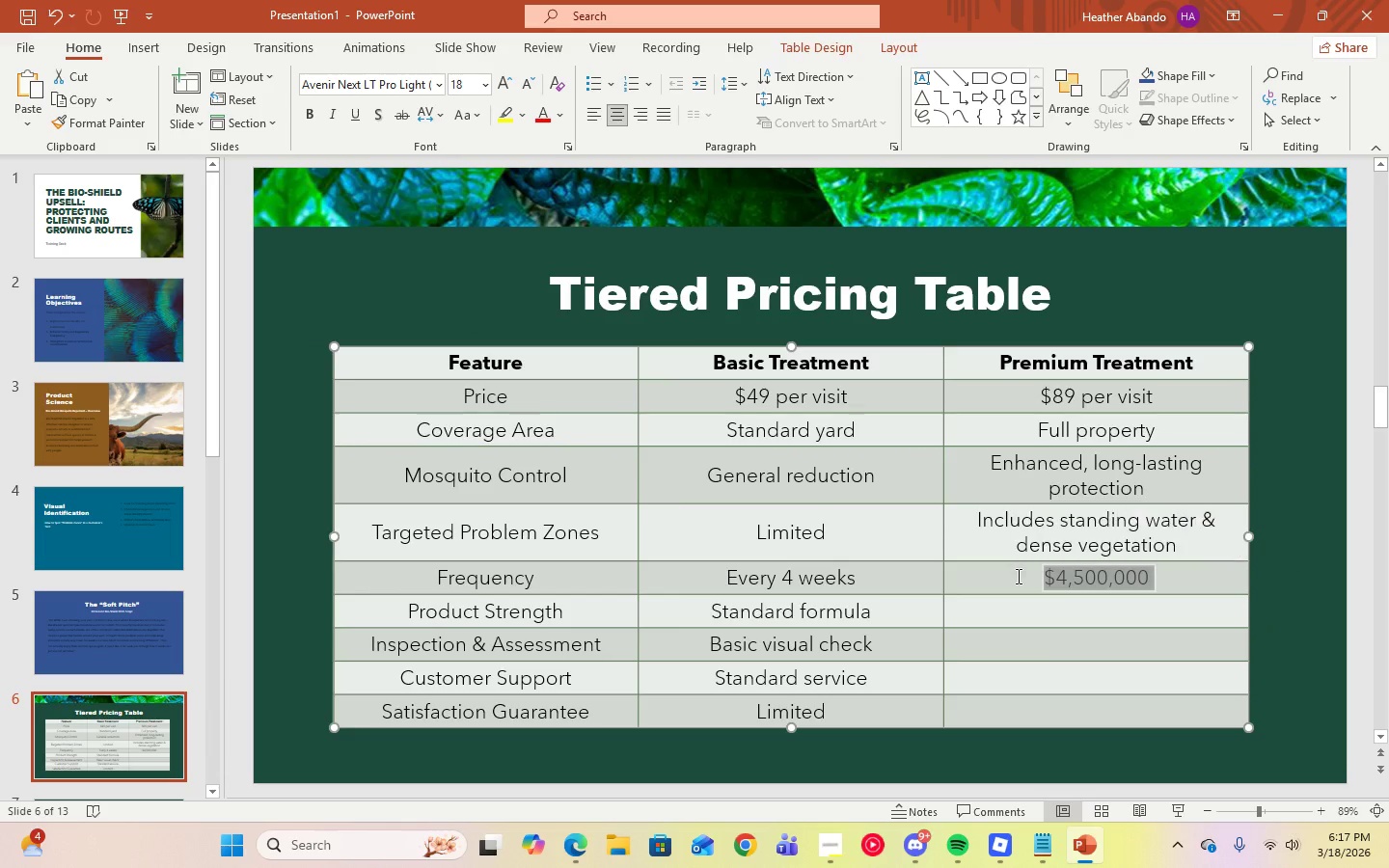 
type(Every 3 weeks)
 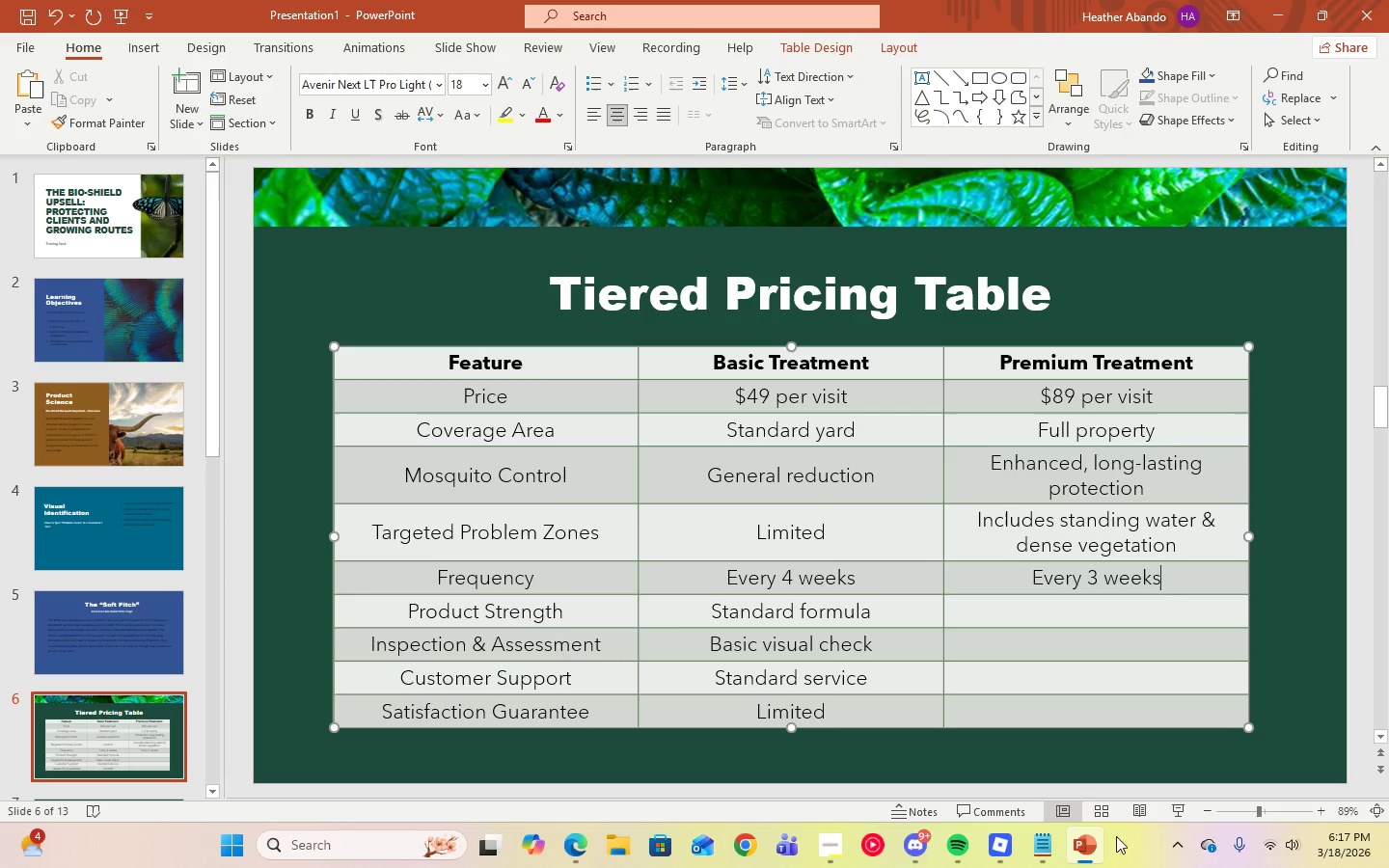 
left_click([1049, 842])
 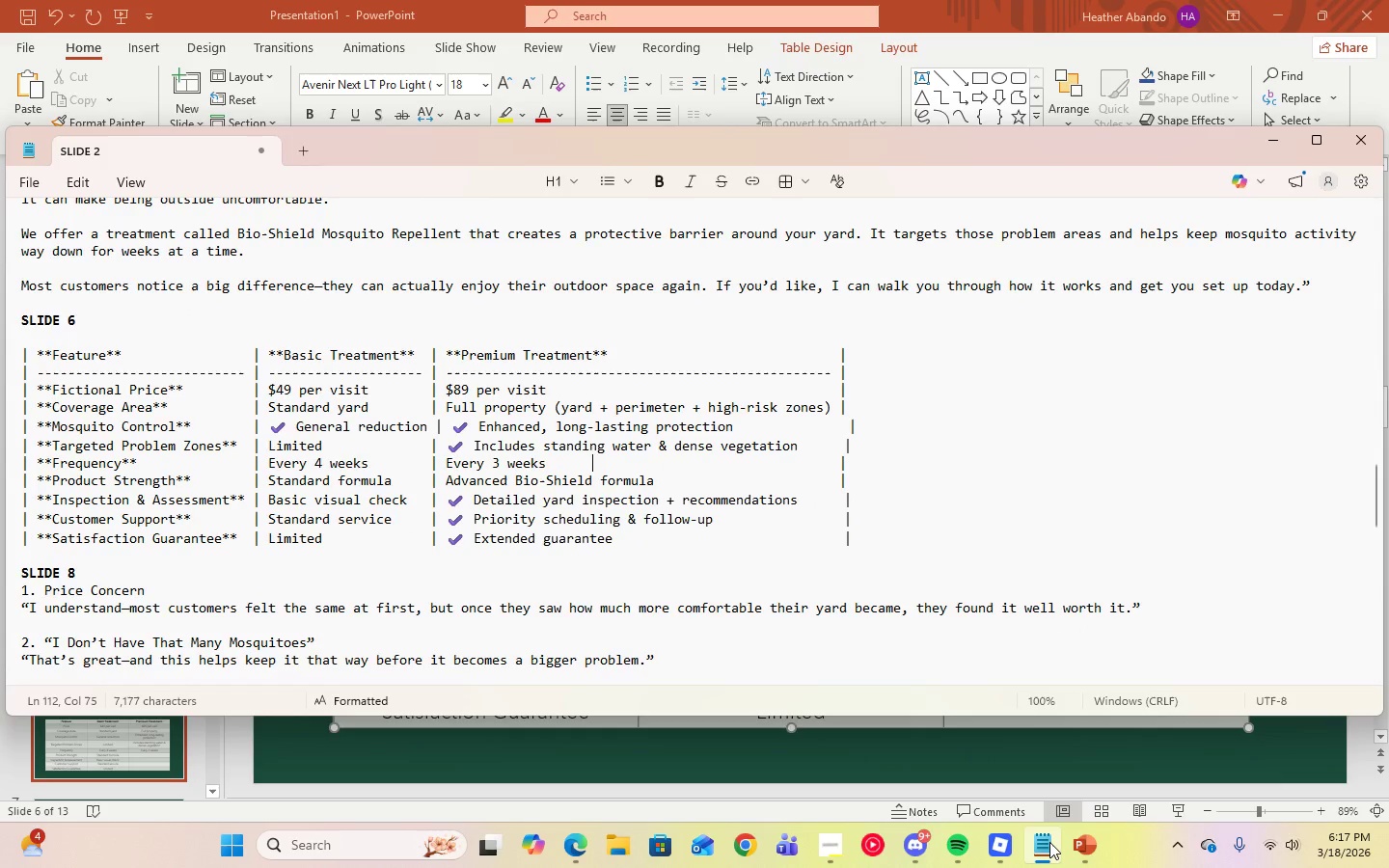 
left_click([1049, 842])
 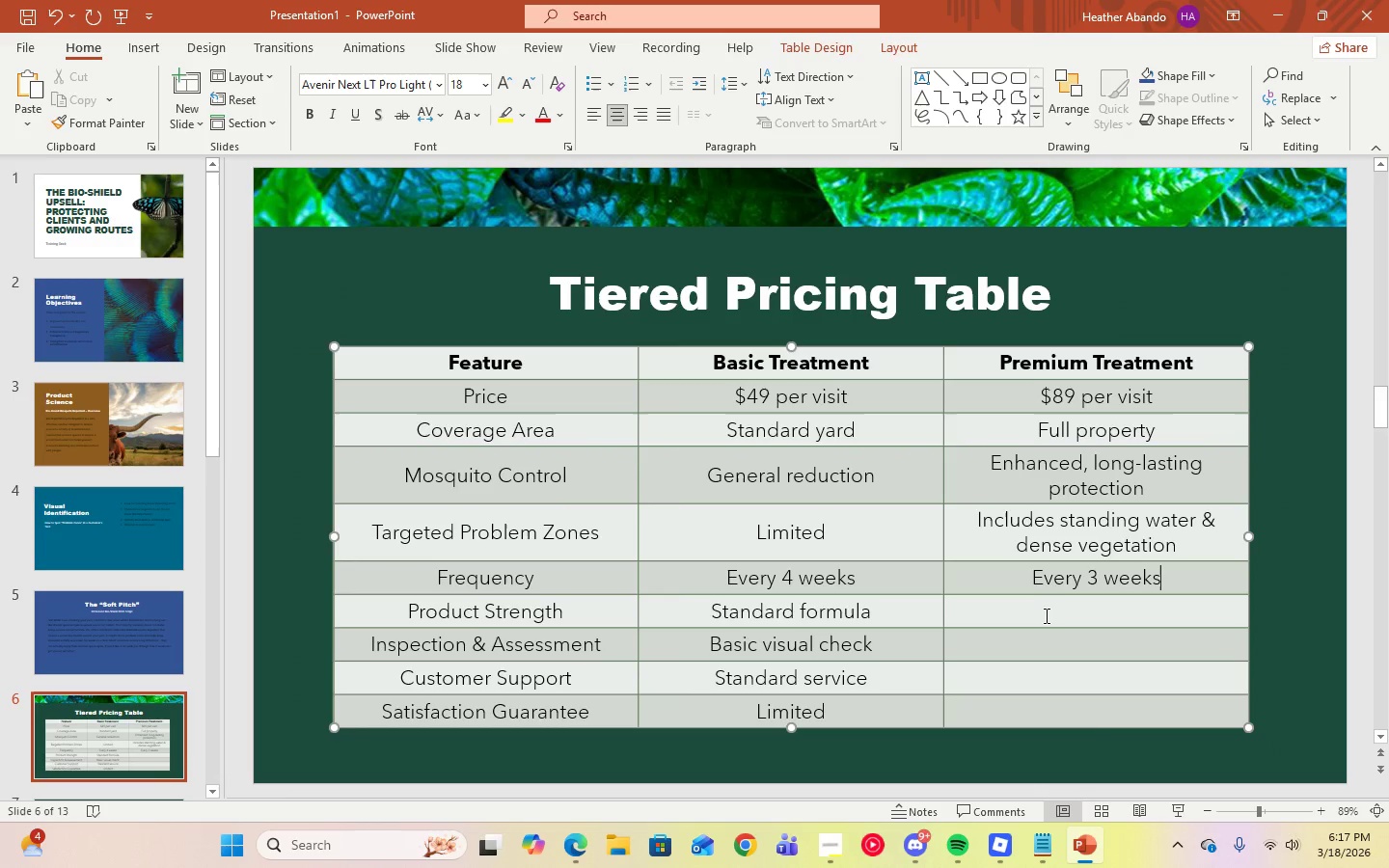 
left_click([1045, 620])
 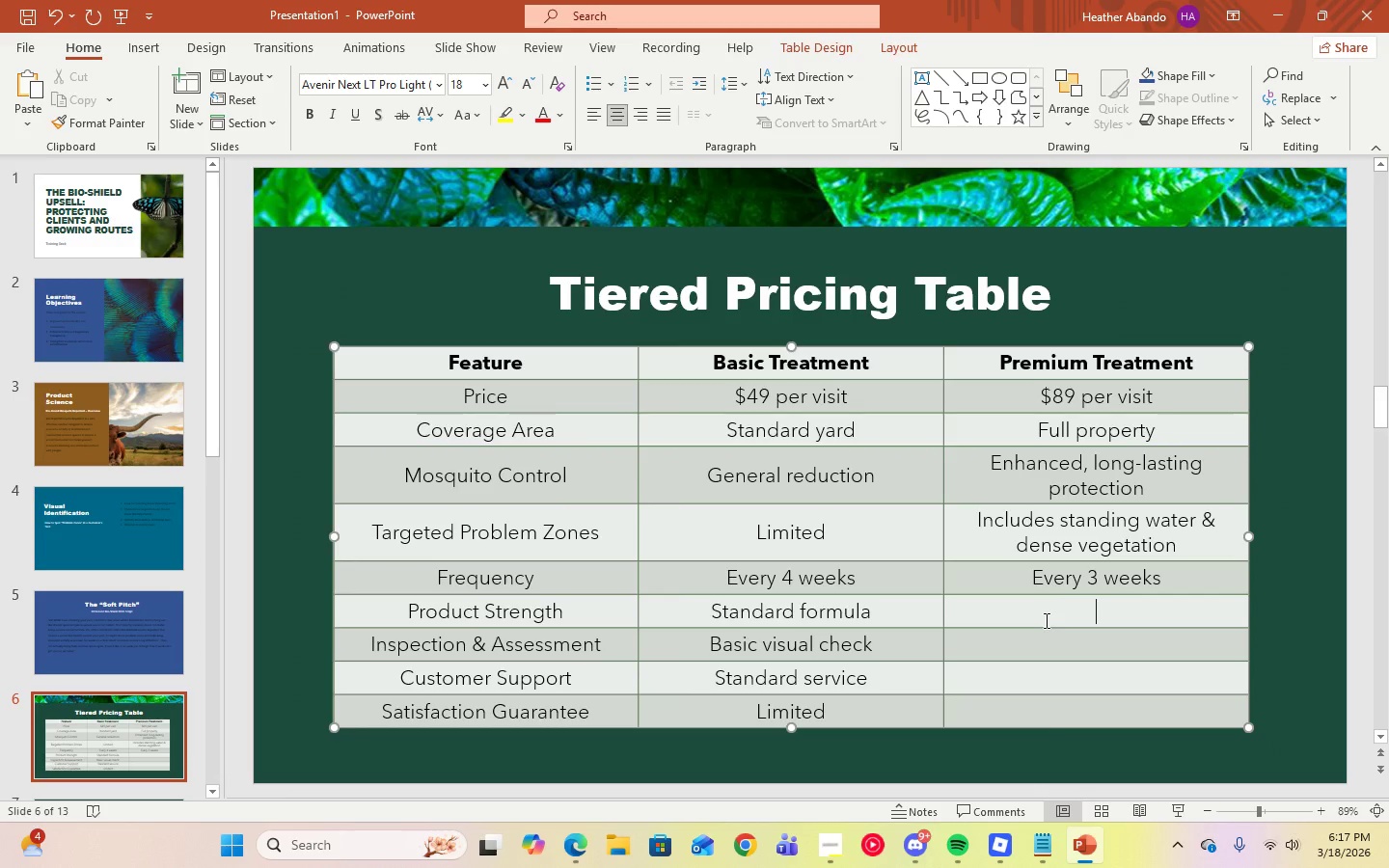 
type(Advanced BioShield formula)
 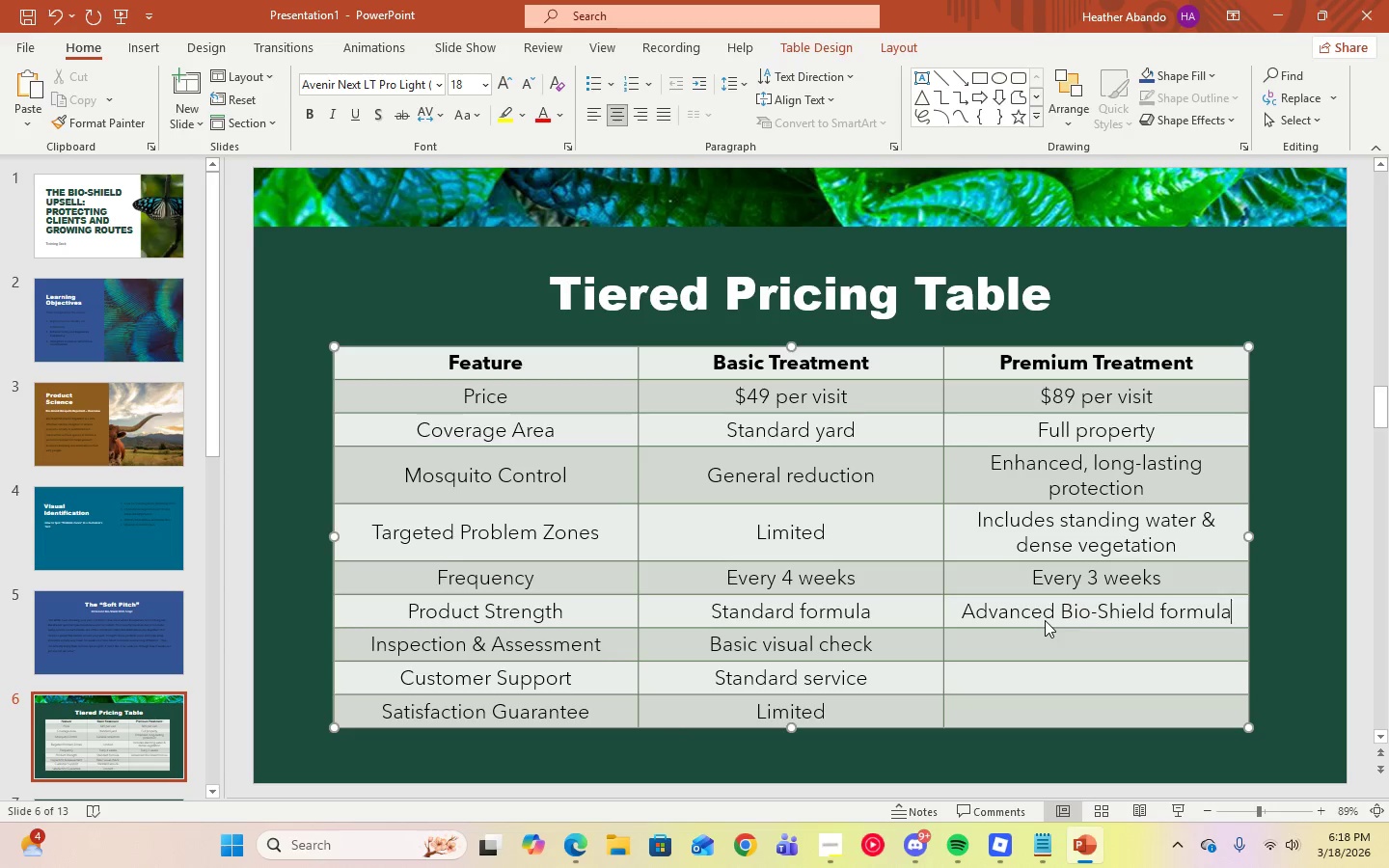 
key(ArrowDown)
 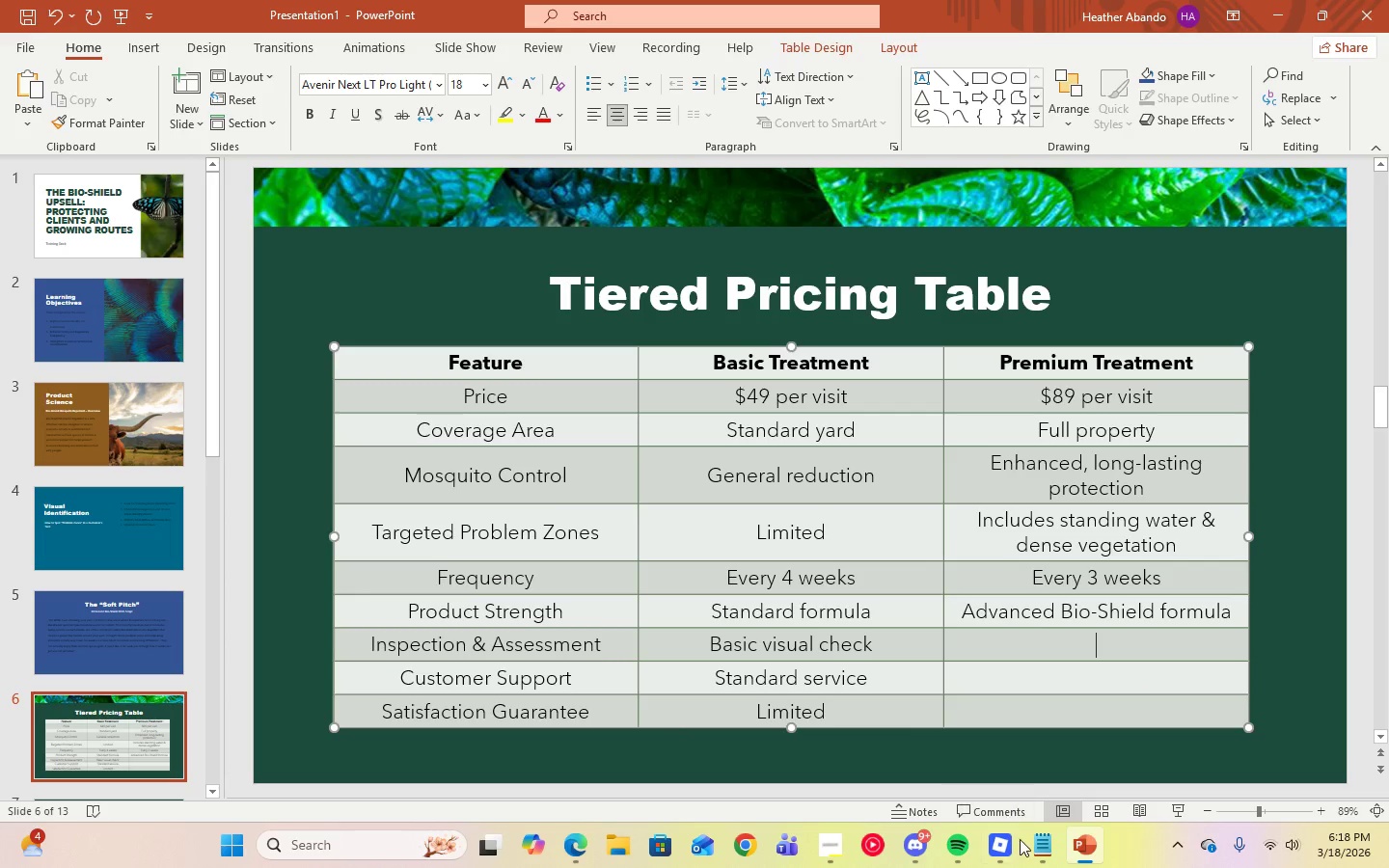 
left_click([1037, 848])
 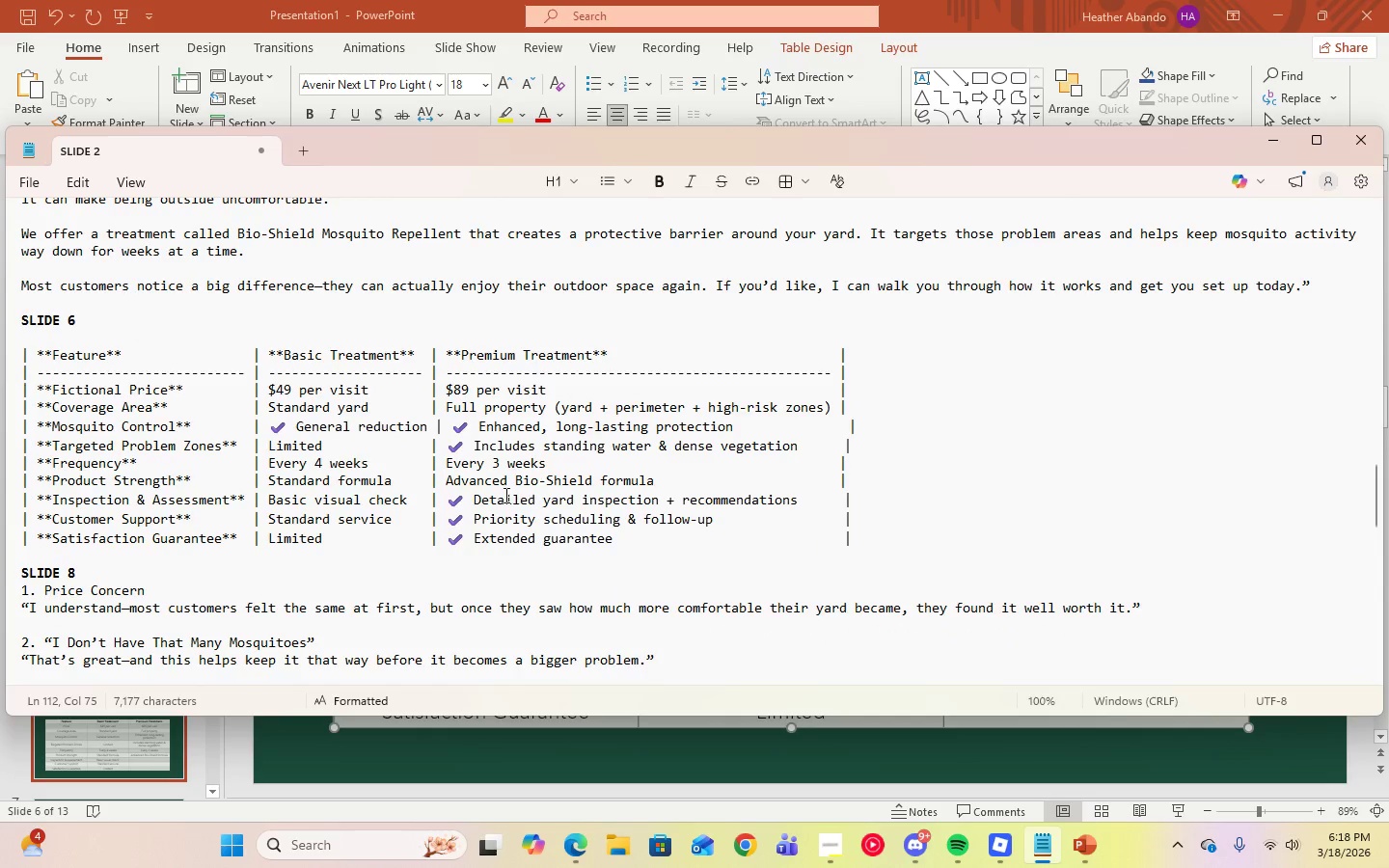 
left_click_drag(start_coordinate=[470, 497], to_coordinate=[802, 493])
 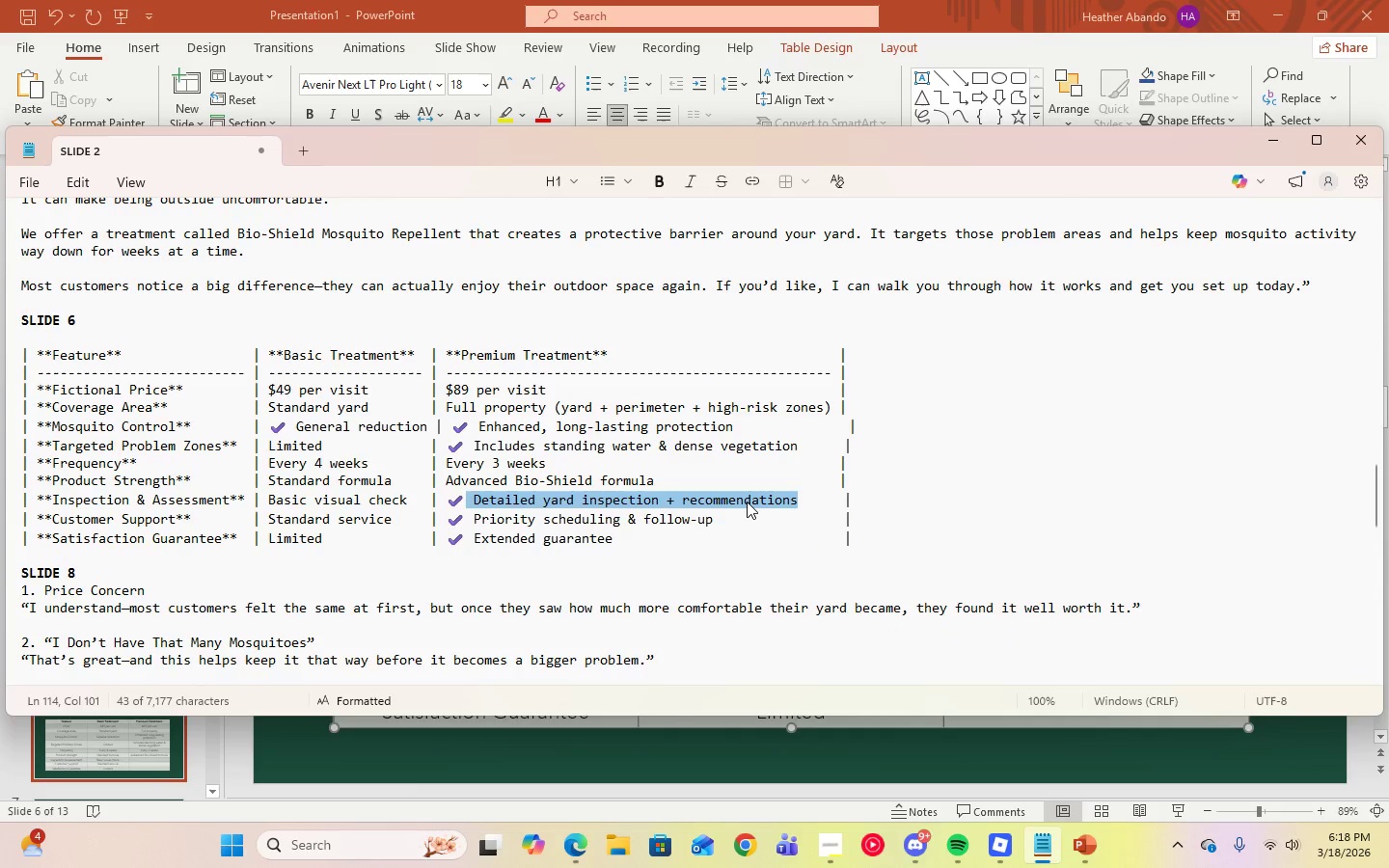 
right_click([747, 502])
 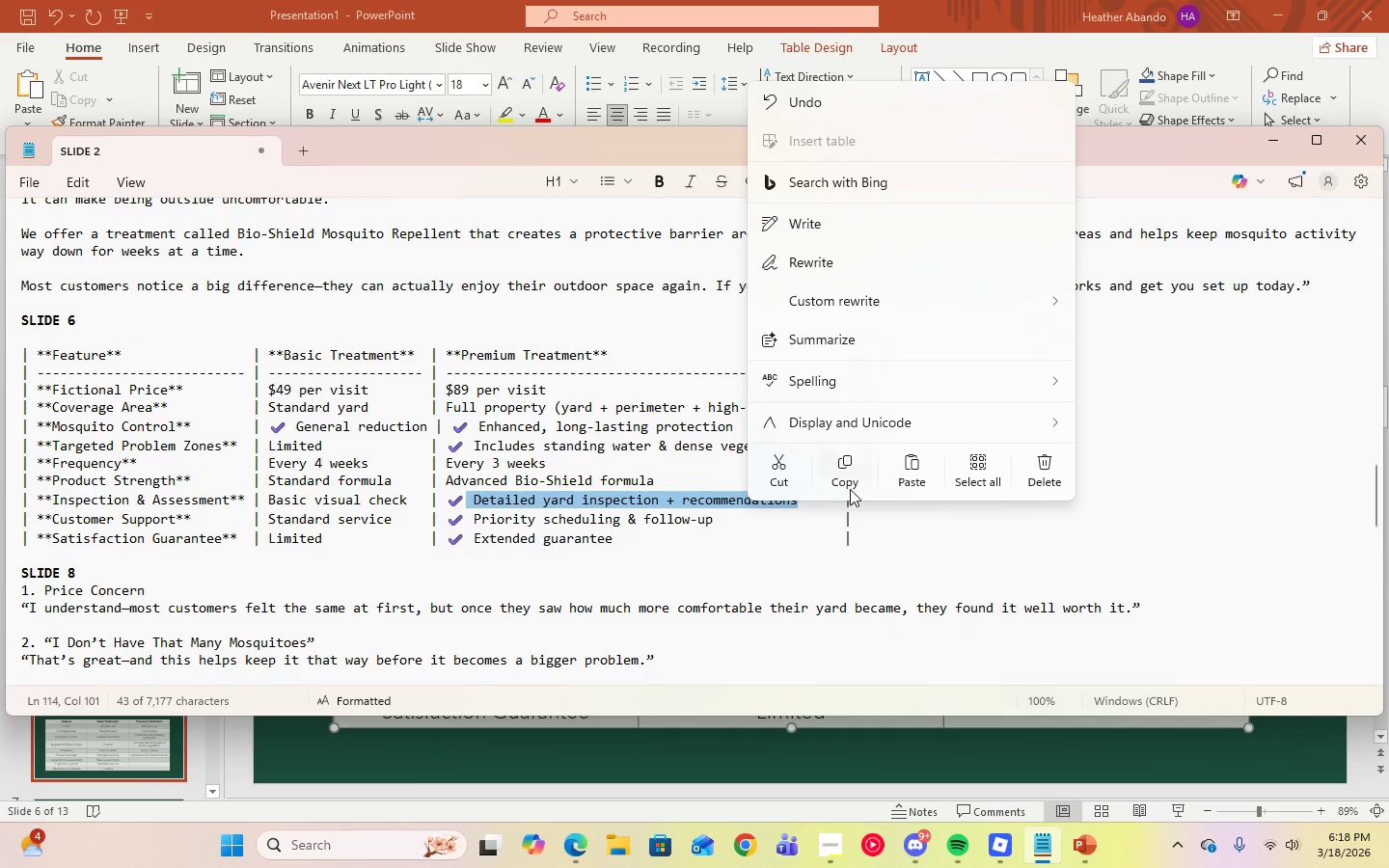 
left_click([850, 487])
 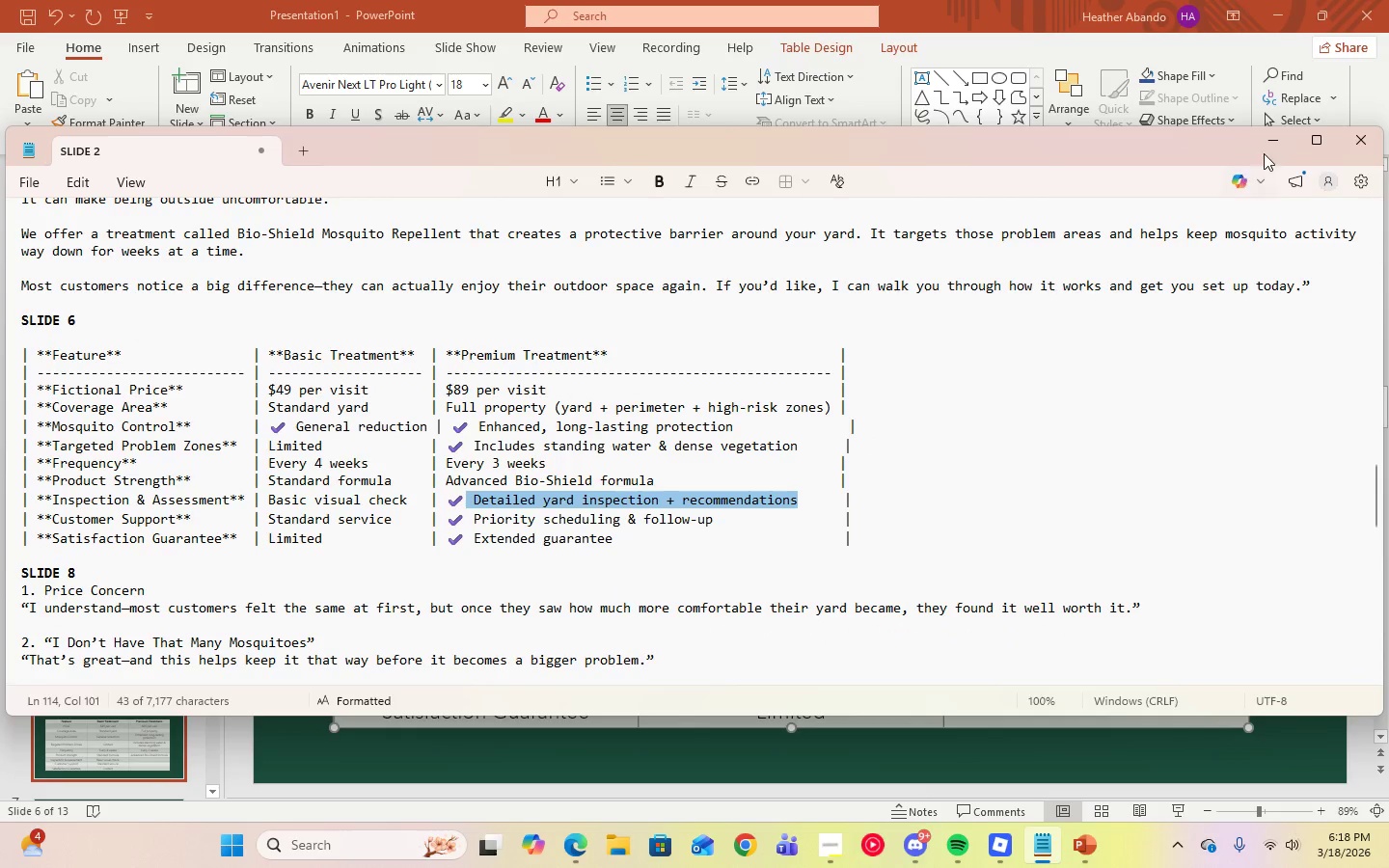 
left_click([1271, 146])
 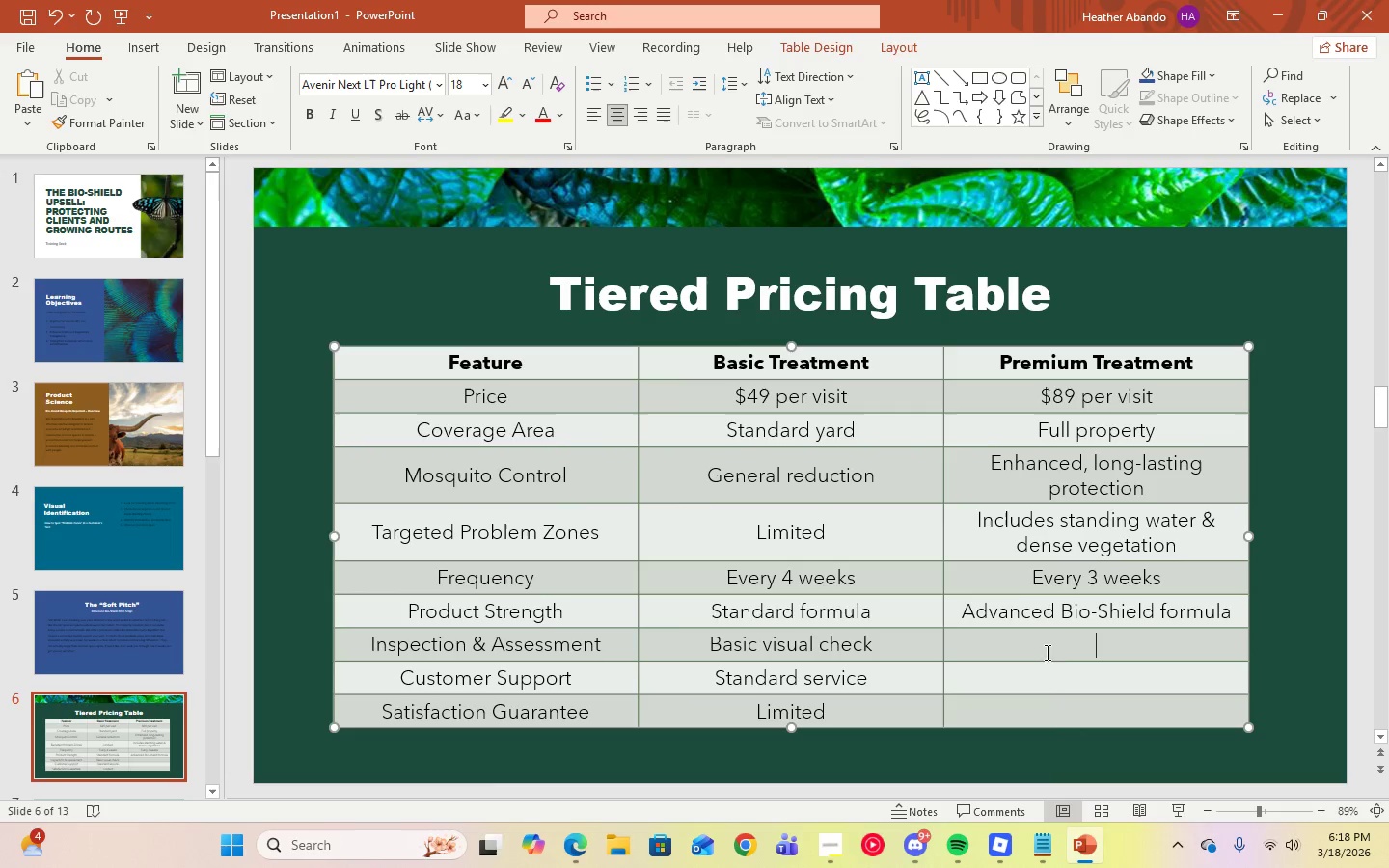 
right_click([1050, 648])
 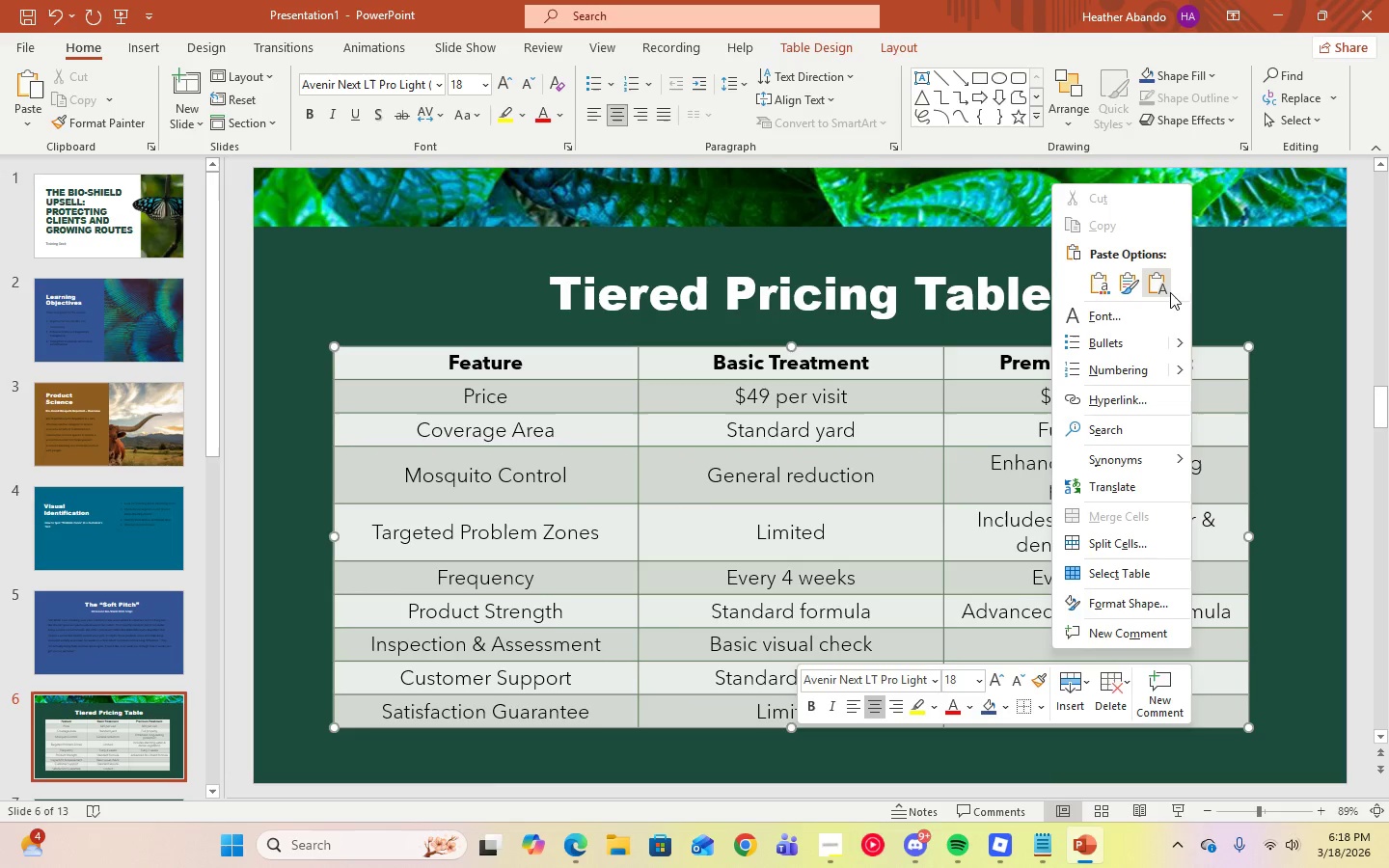 
left_click([1165, 289])
 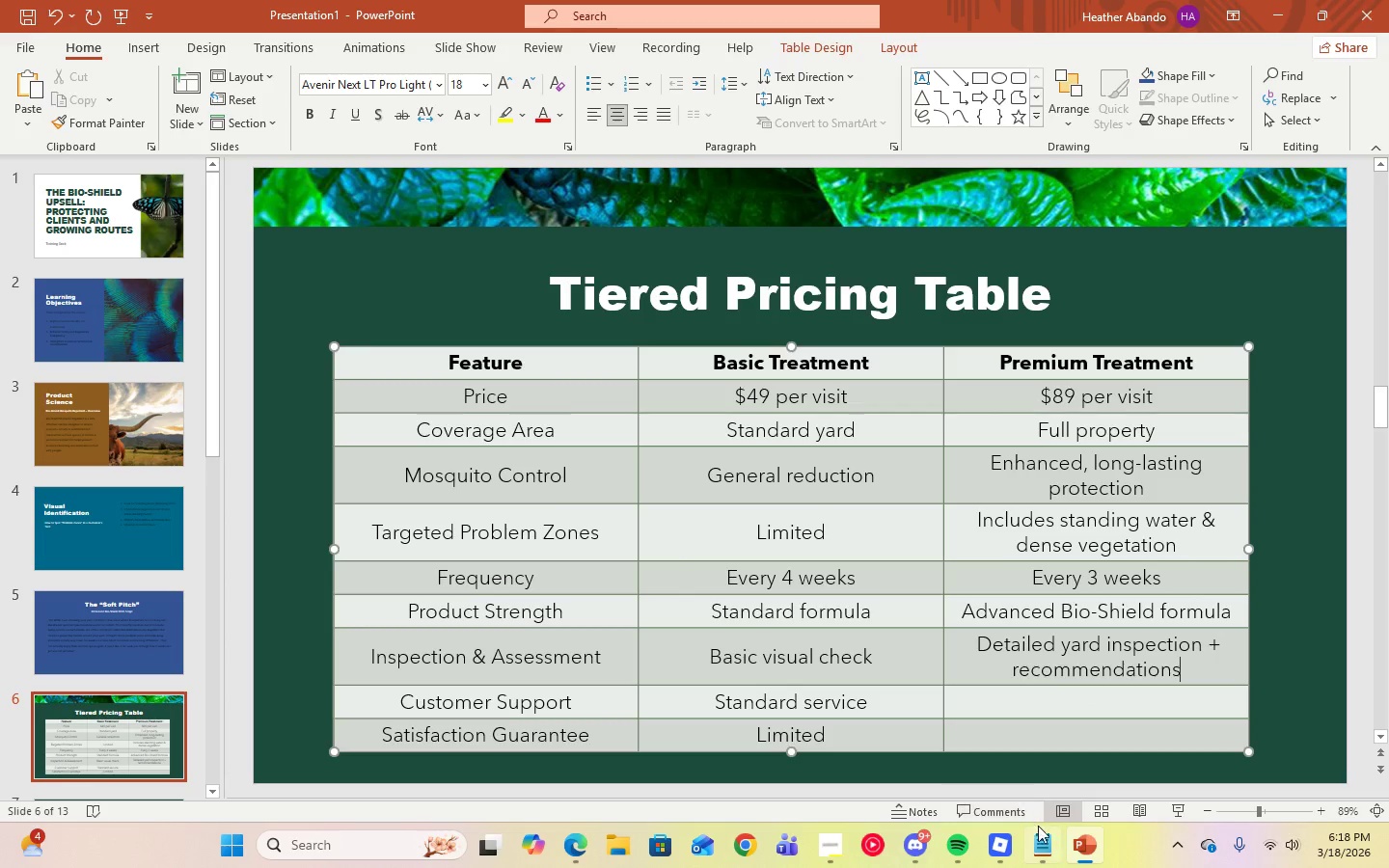 
left_click([1042, 835])
 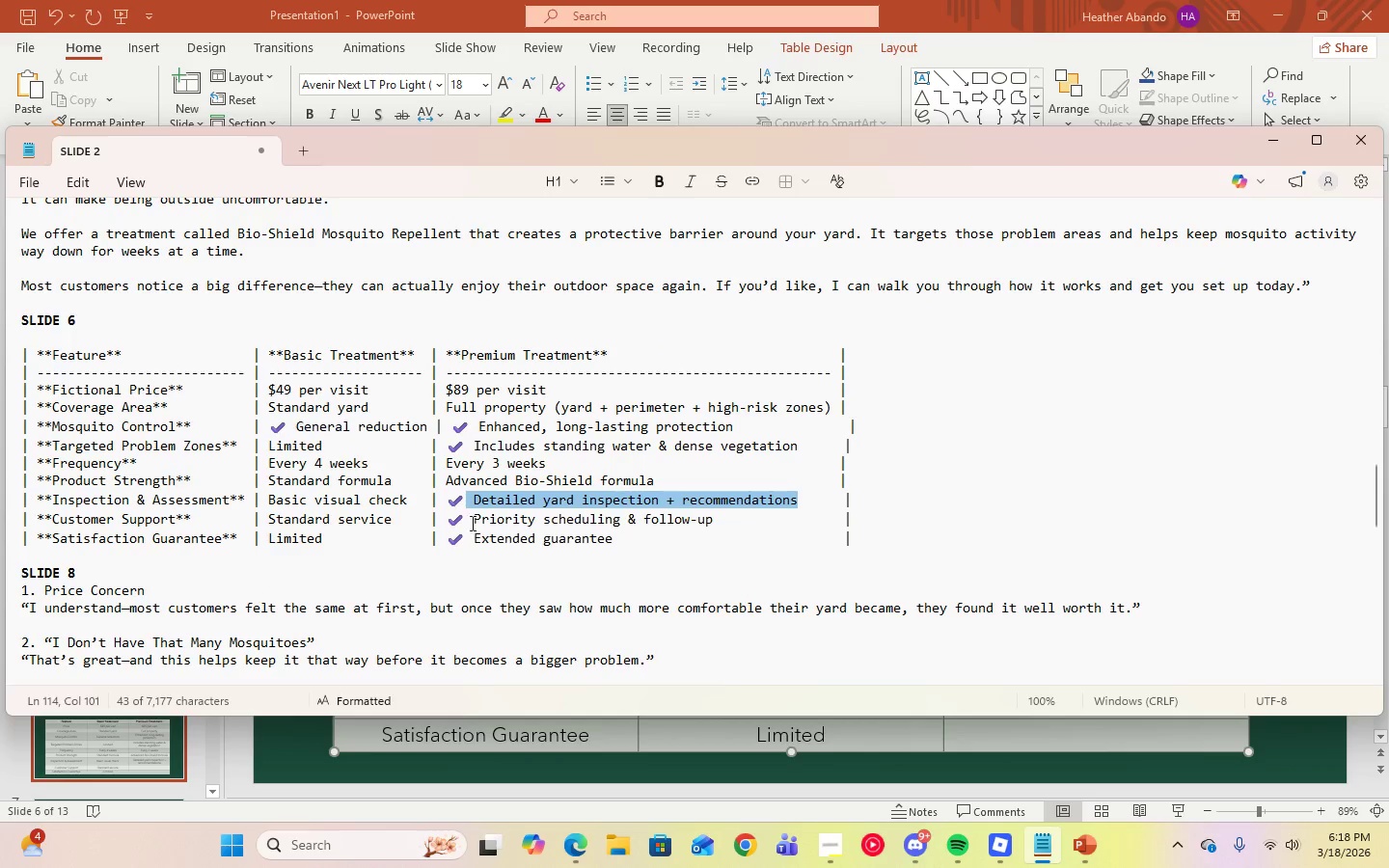 
left_click_drag(start_coordinate=[473, 519], to_coordinate=[712, 520])
 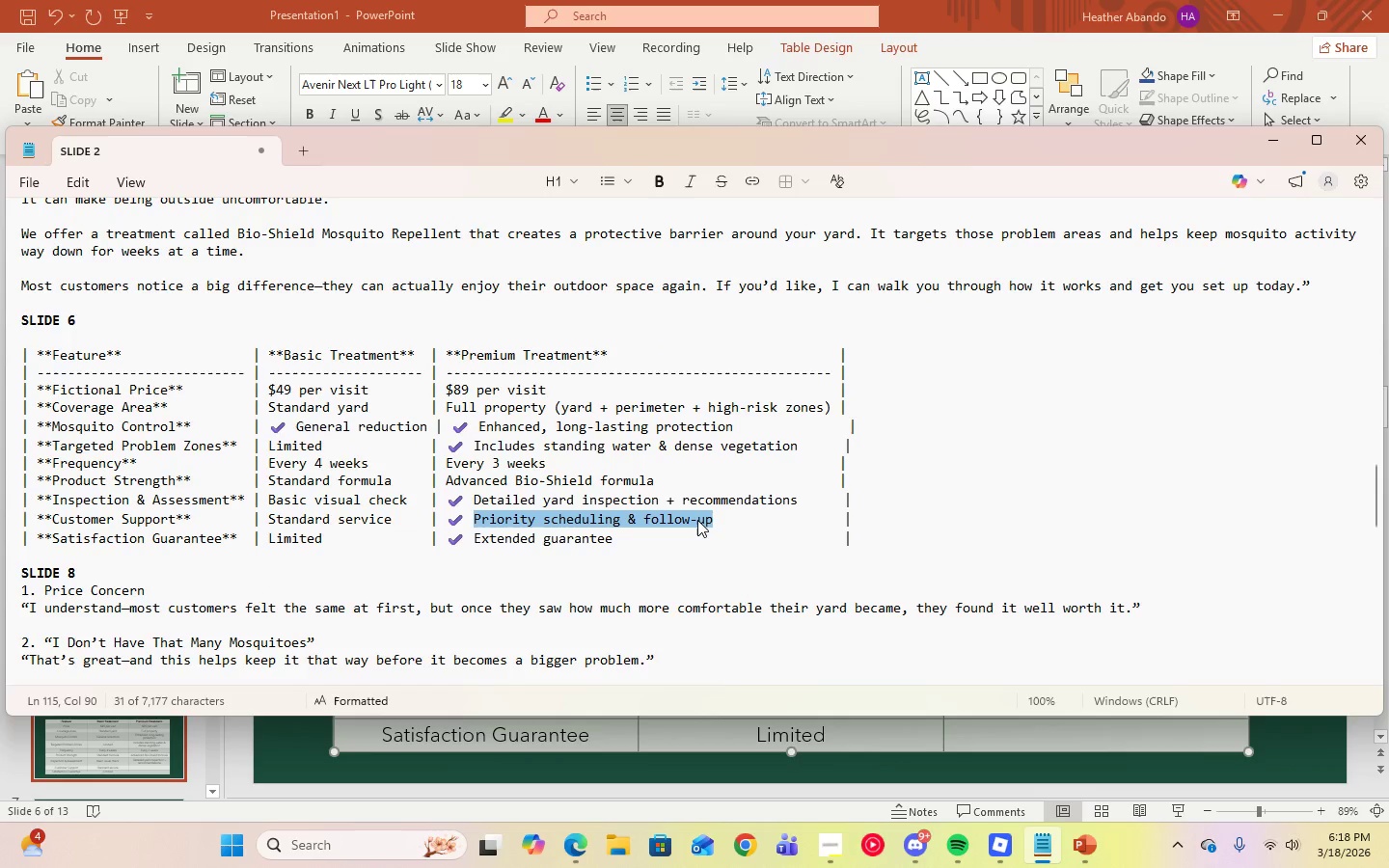 
right_click([697, 520])
 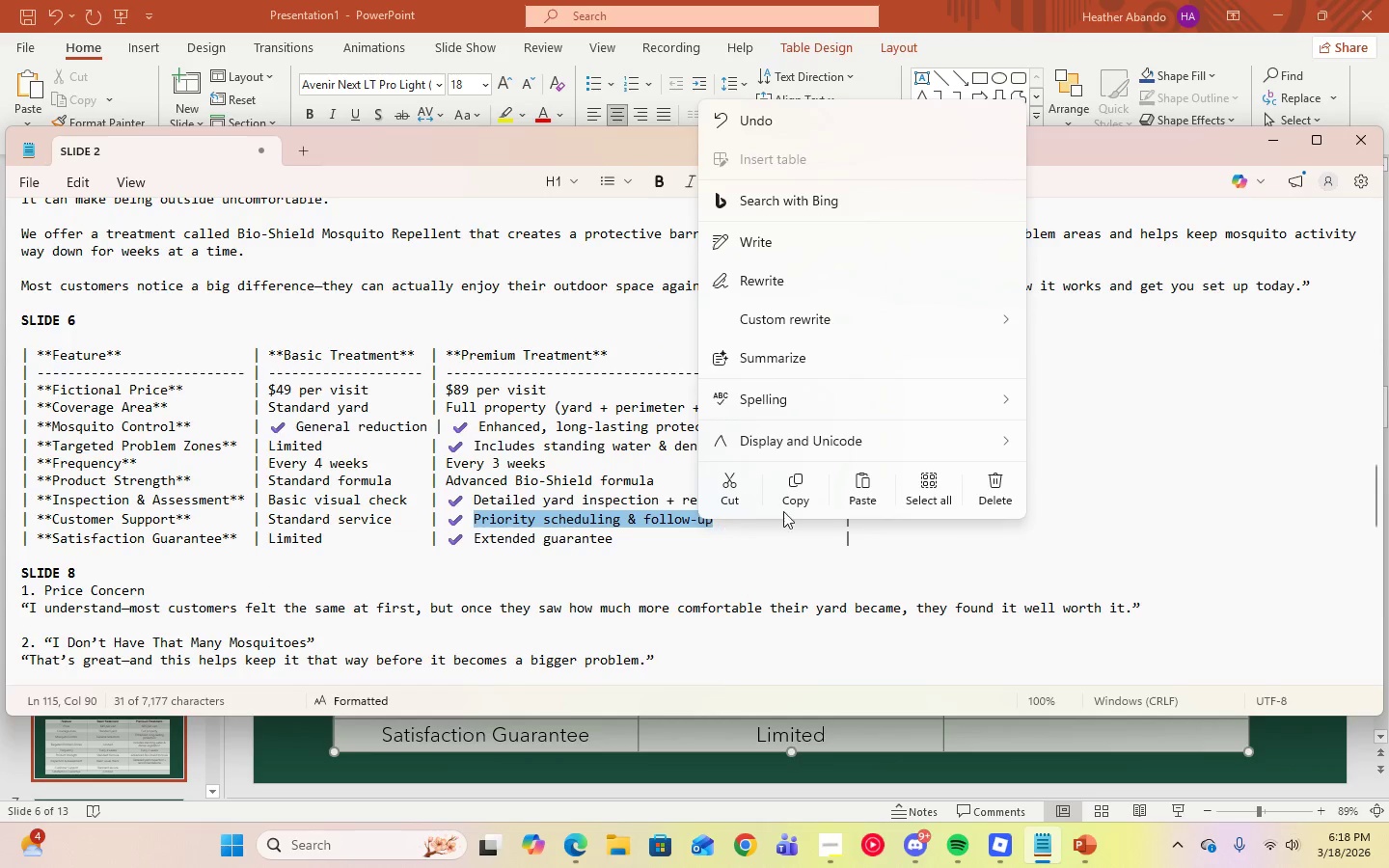 
left_click([791, 504])
 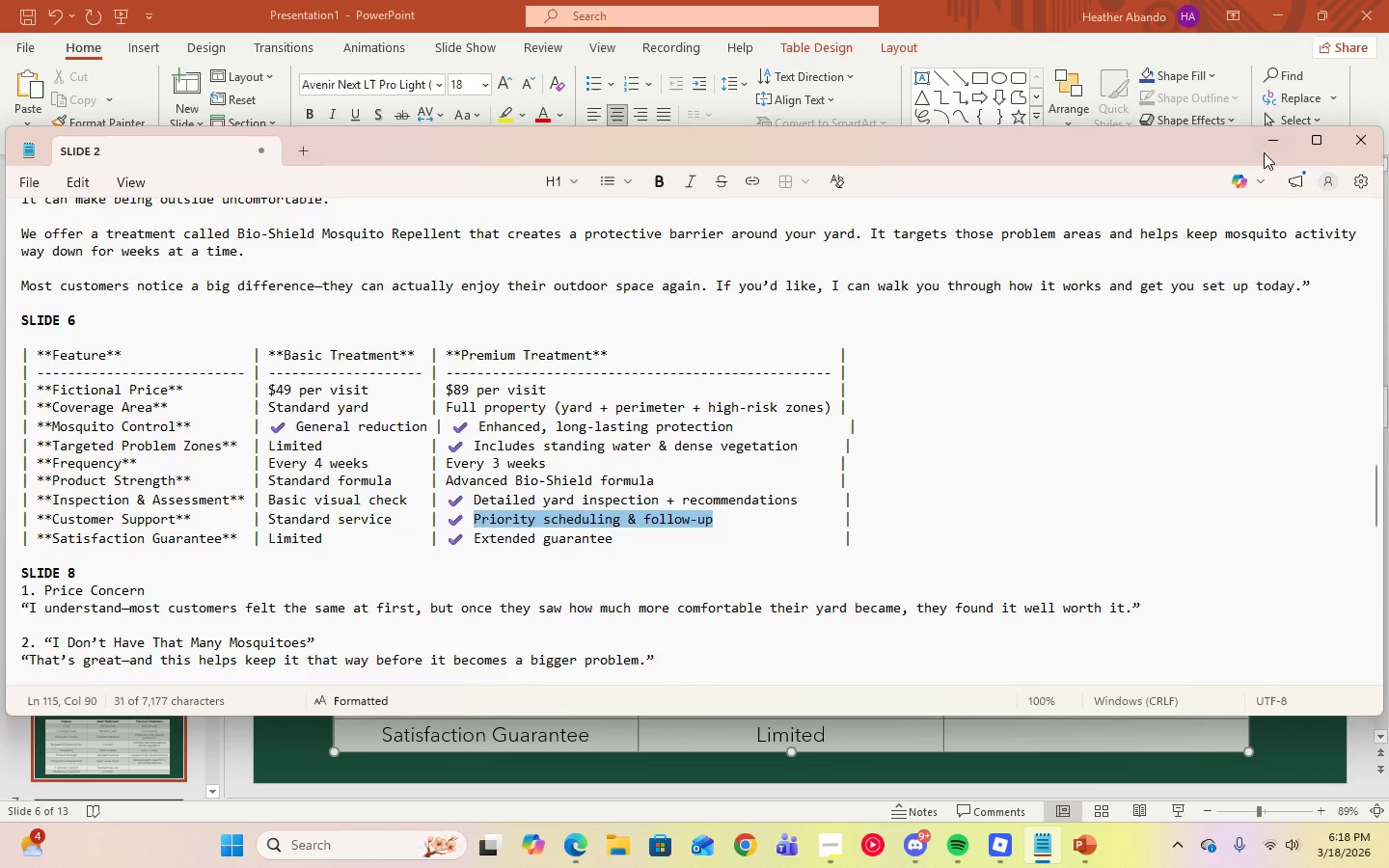 
left_click([1266, 147])
 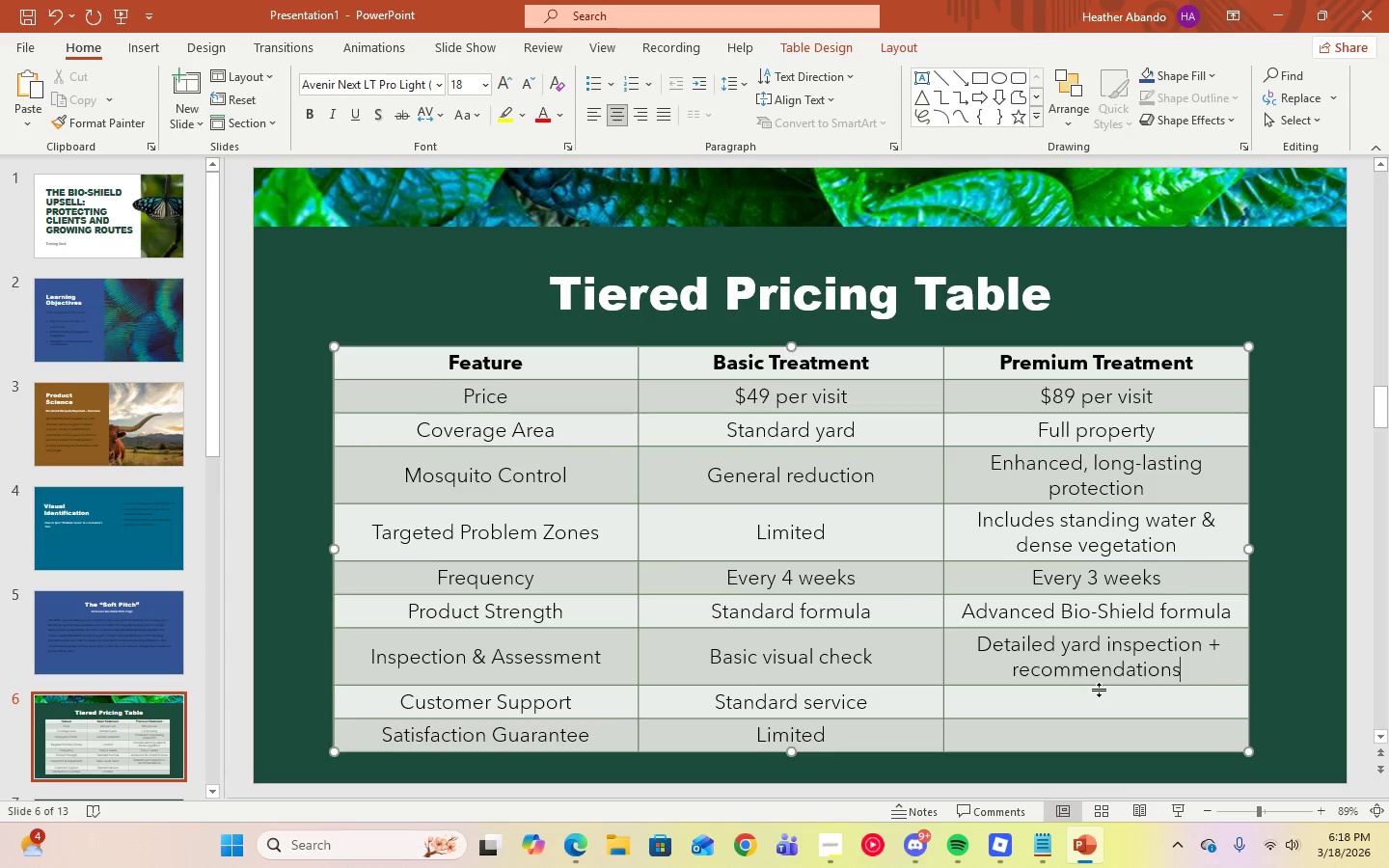 
left_click([1100, 701])
 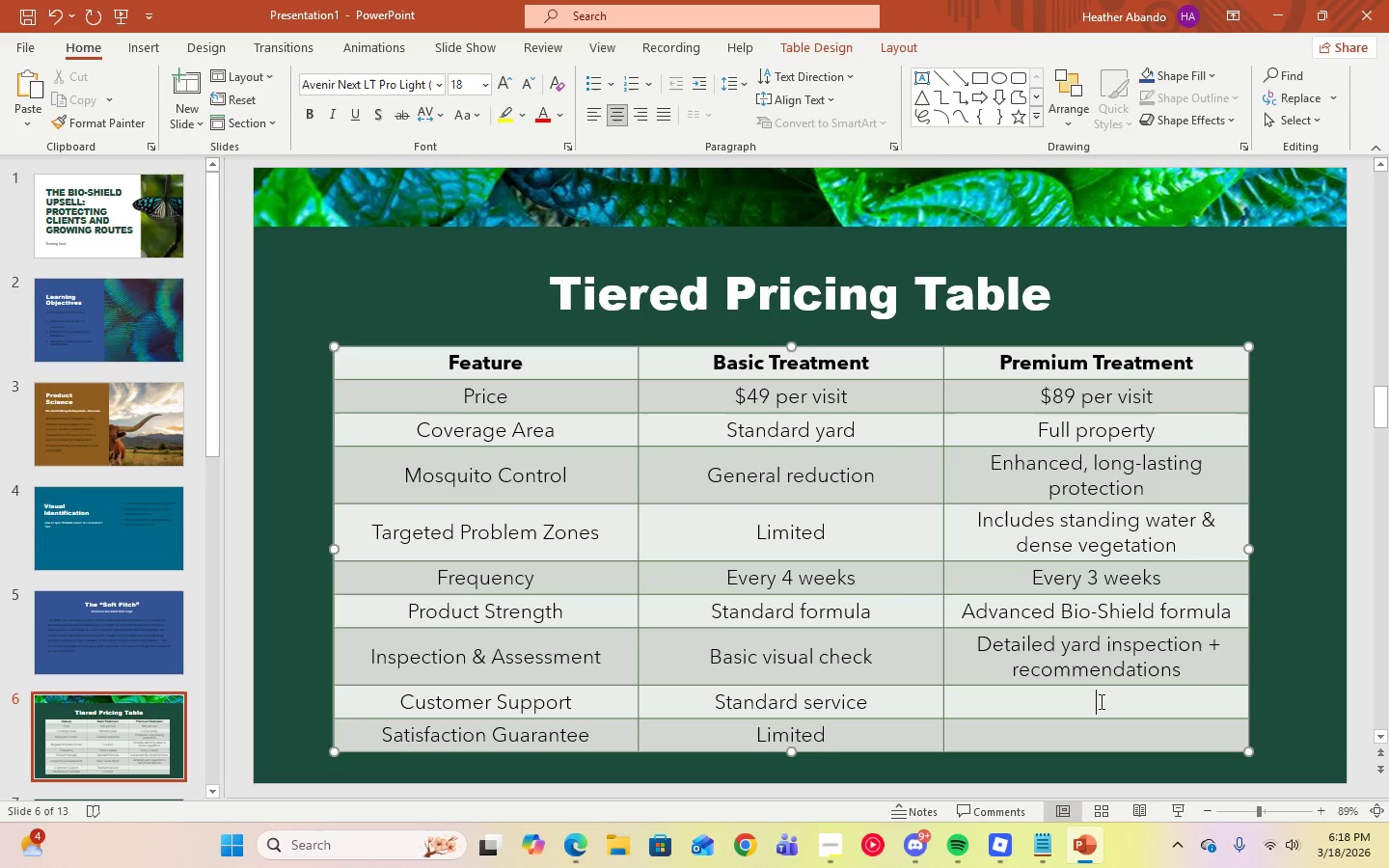 
right_click([1100, 701])
 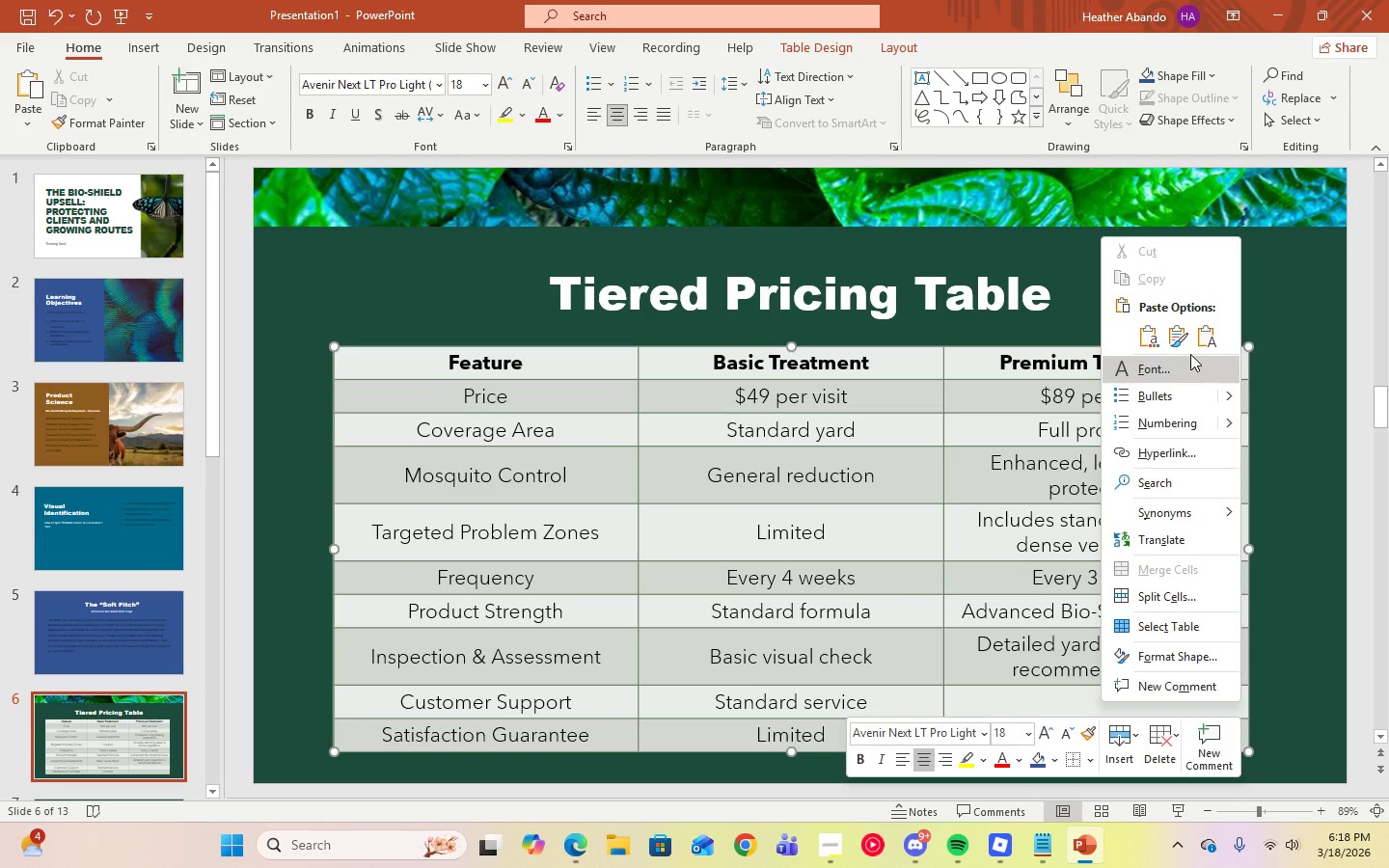 
left_click([1202, 343])
 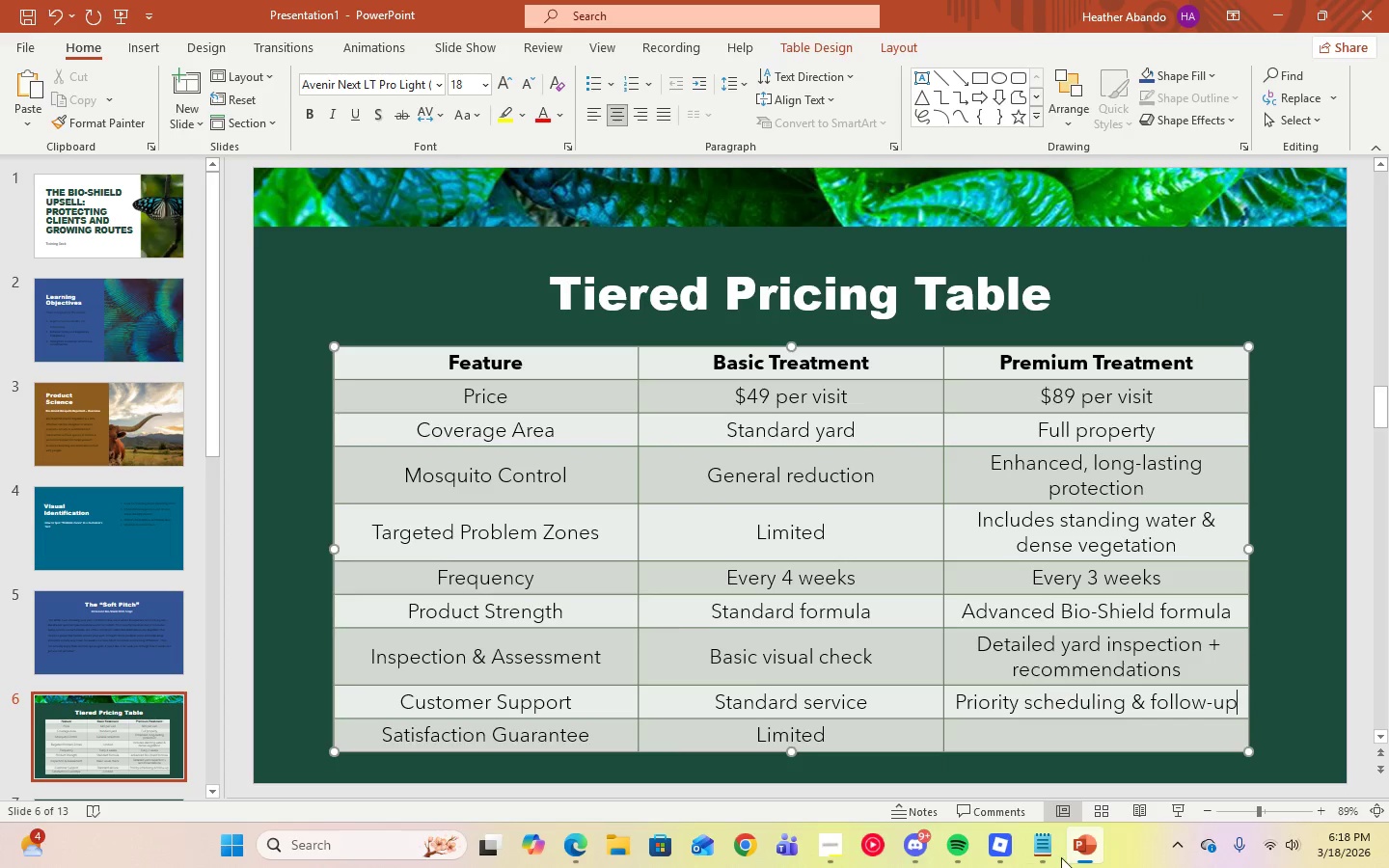 
left_click([1033, 852])
 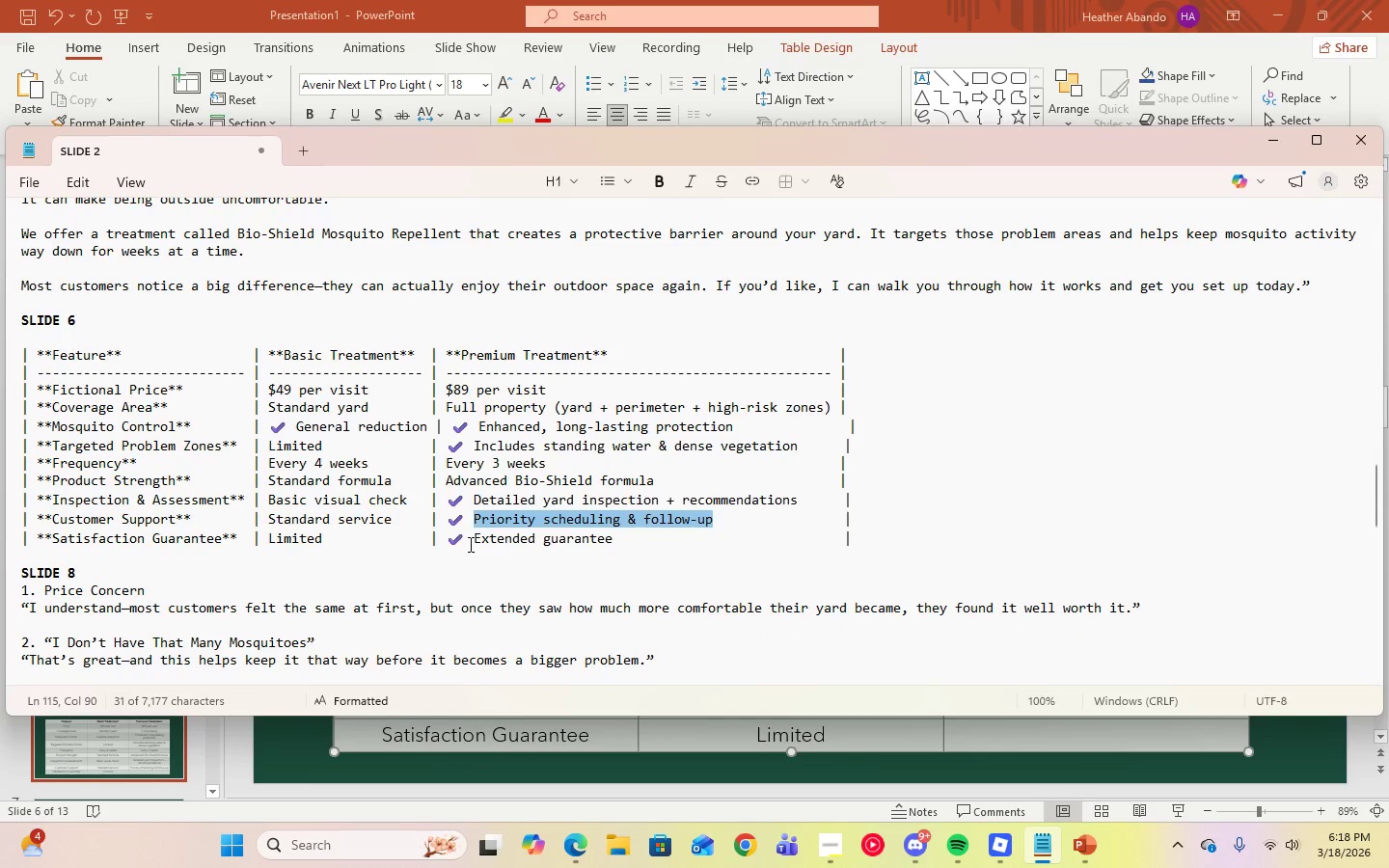 
left_click_drag(start_coordinate=[474, 544], to_coordinate=[615, 543])
 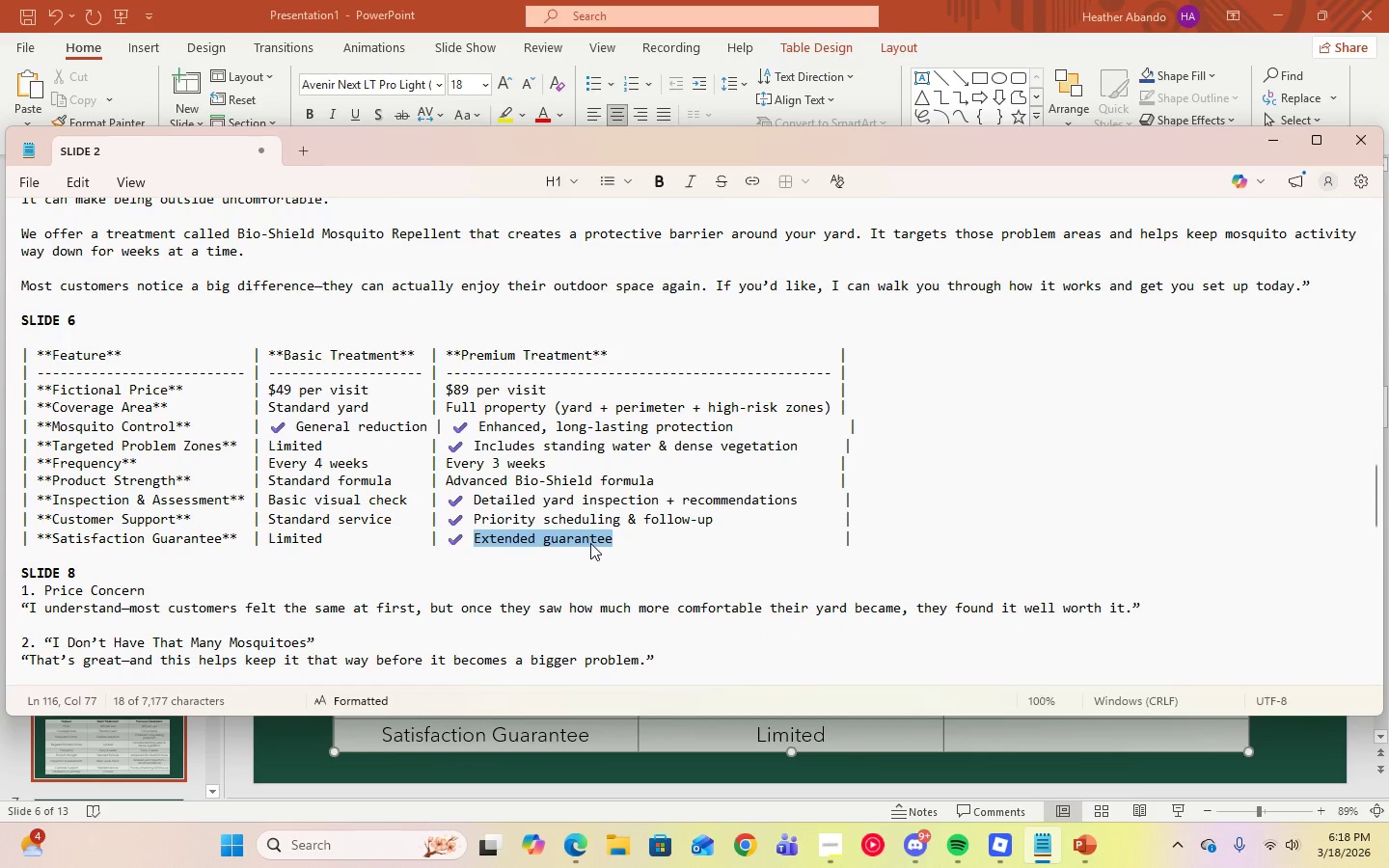 
right_click([590, 543])
 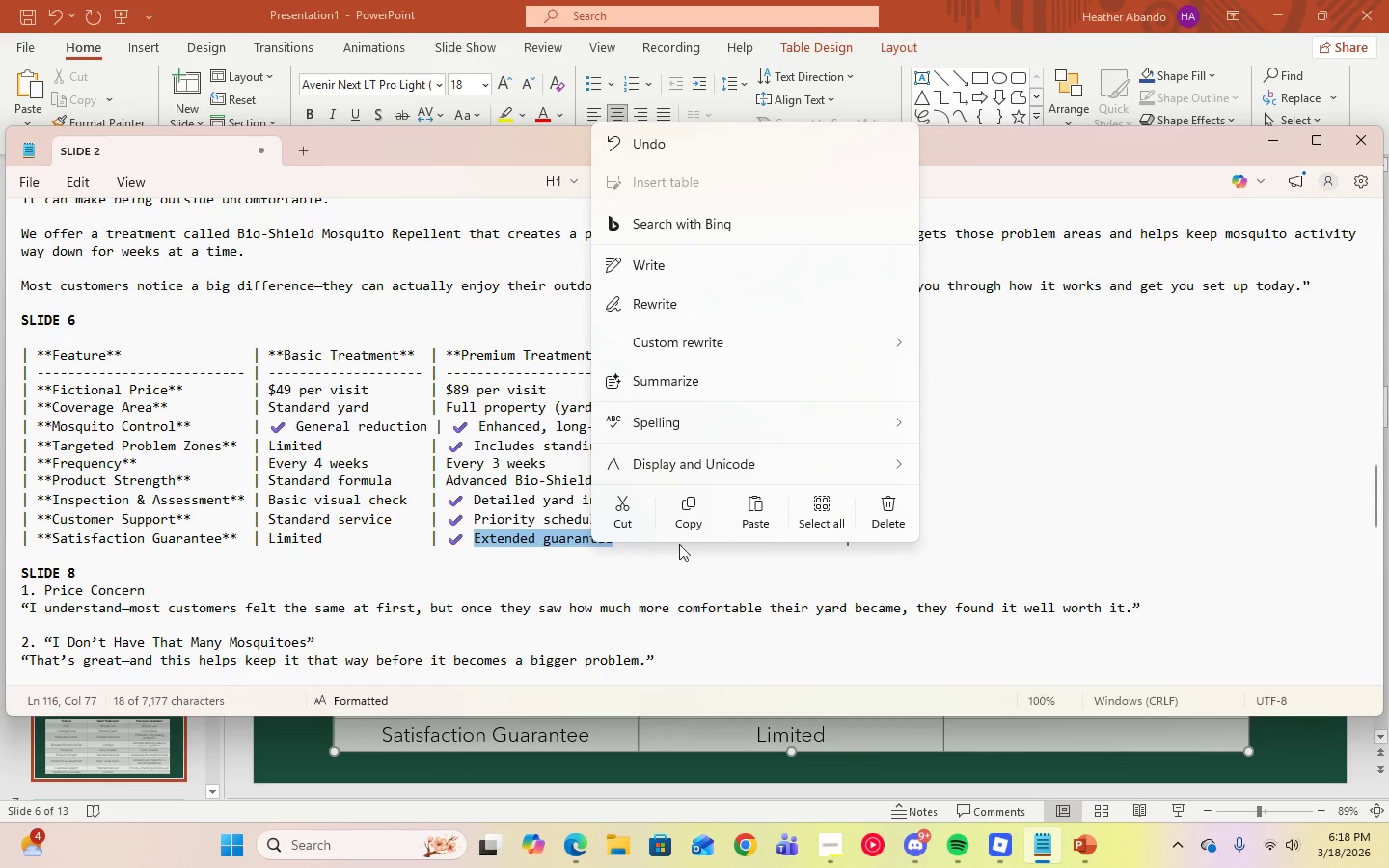 
left_click([674, 529])
 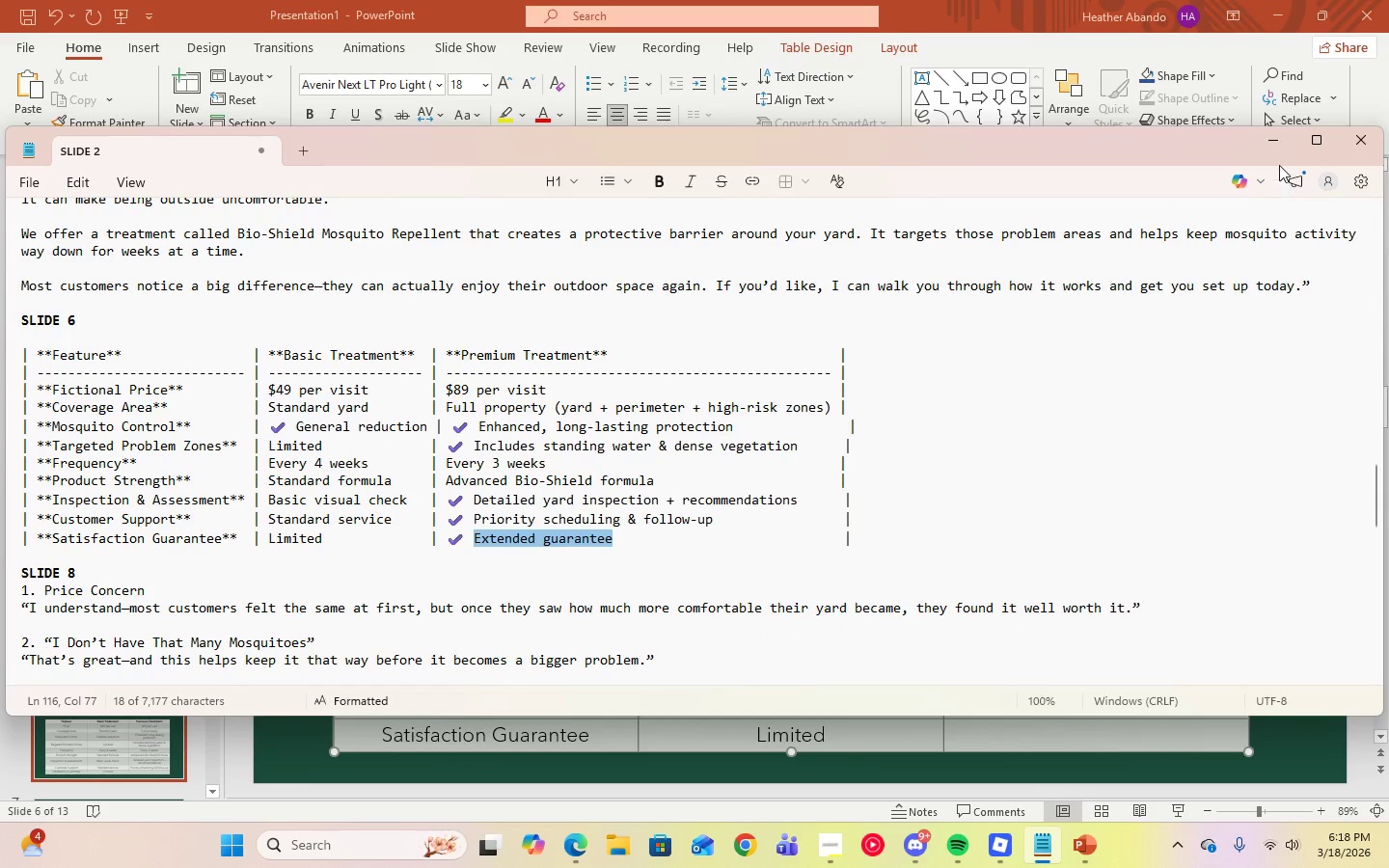 
left_click([1273, 151])
 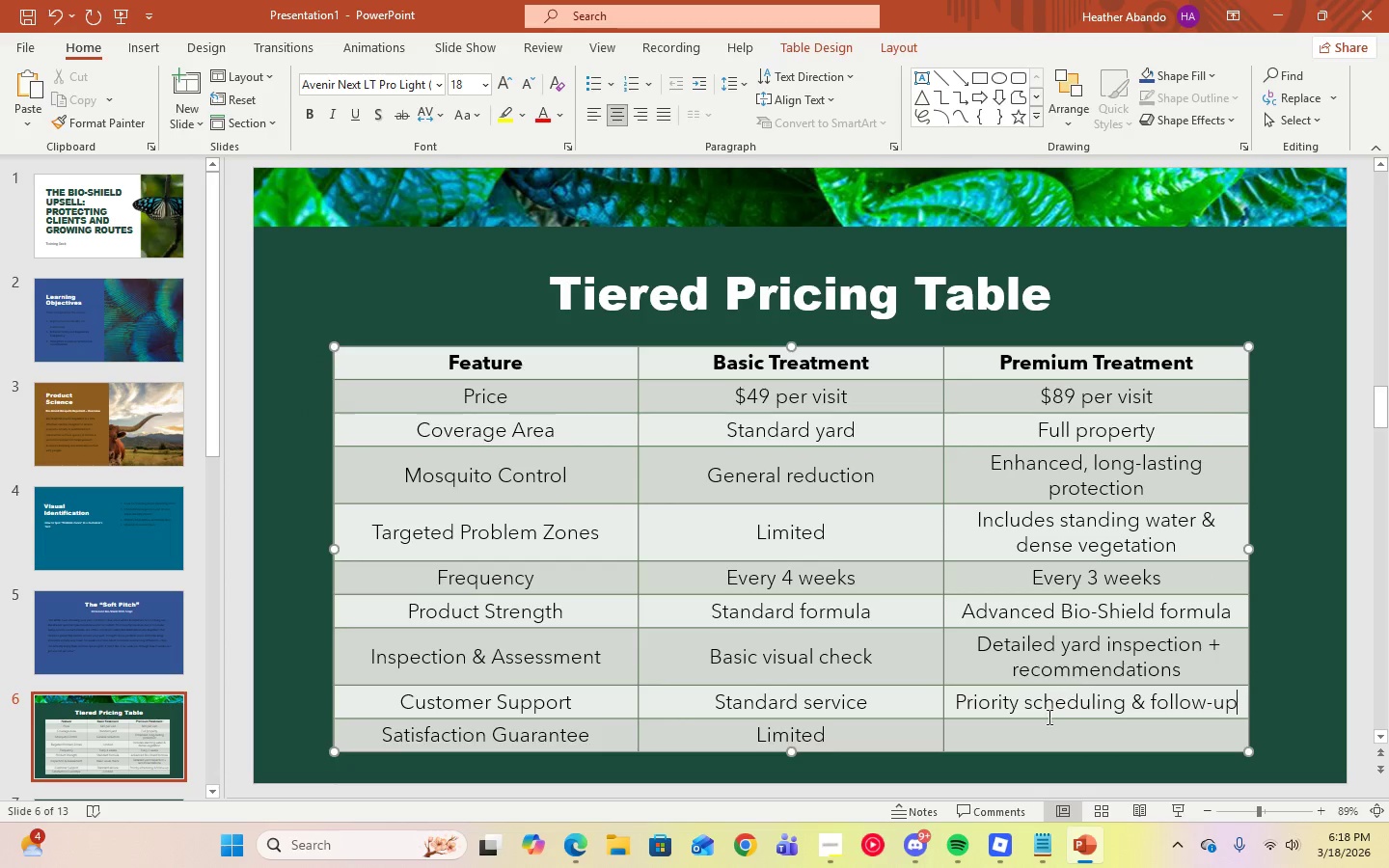 
left_click([1036, 741])
 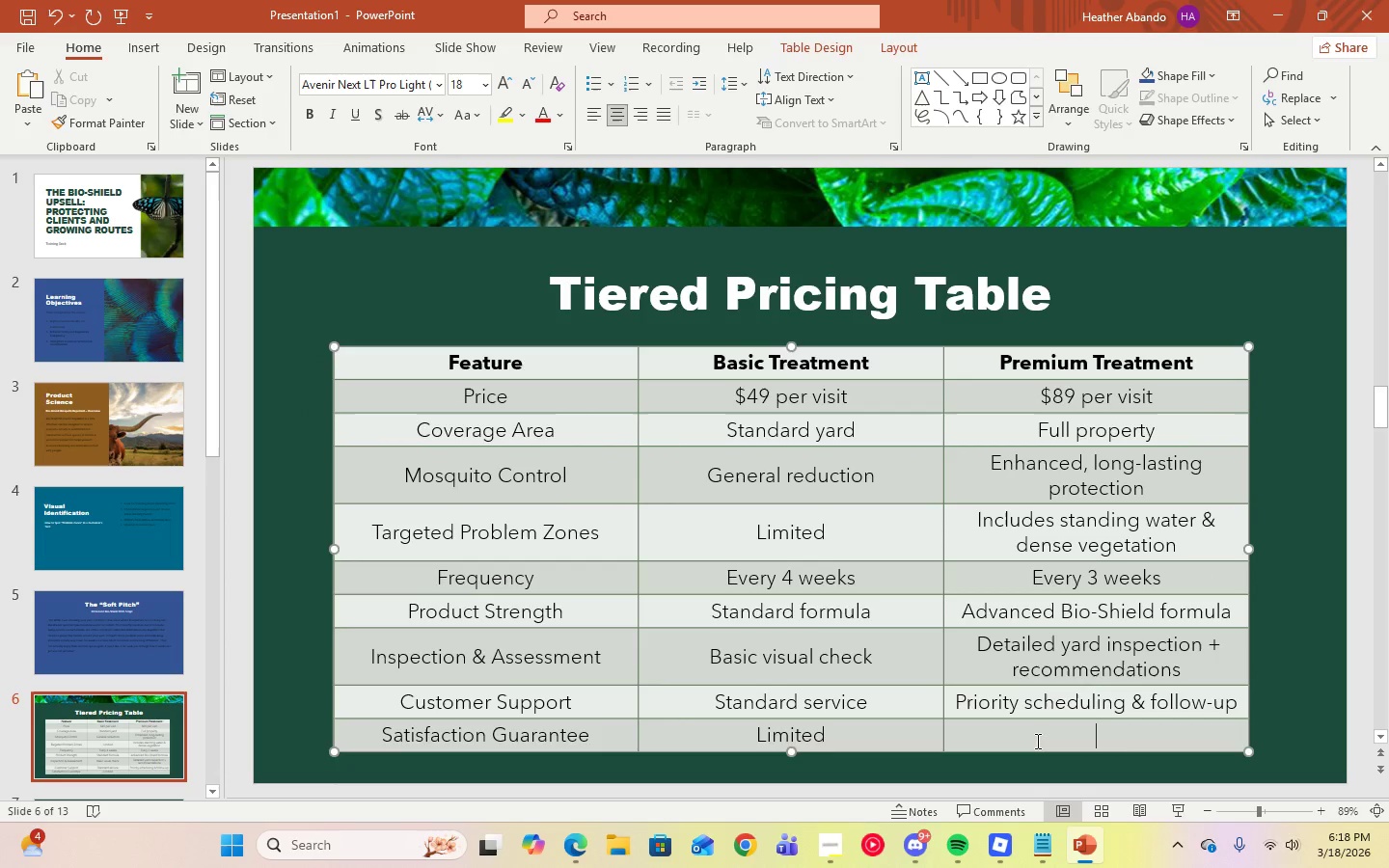 
right_click([1036, 741])
 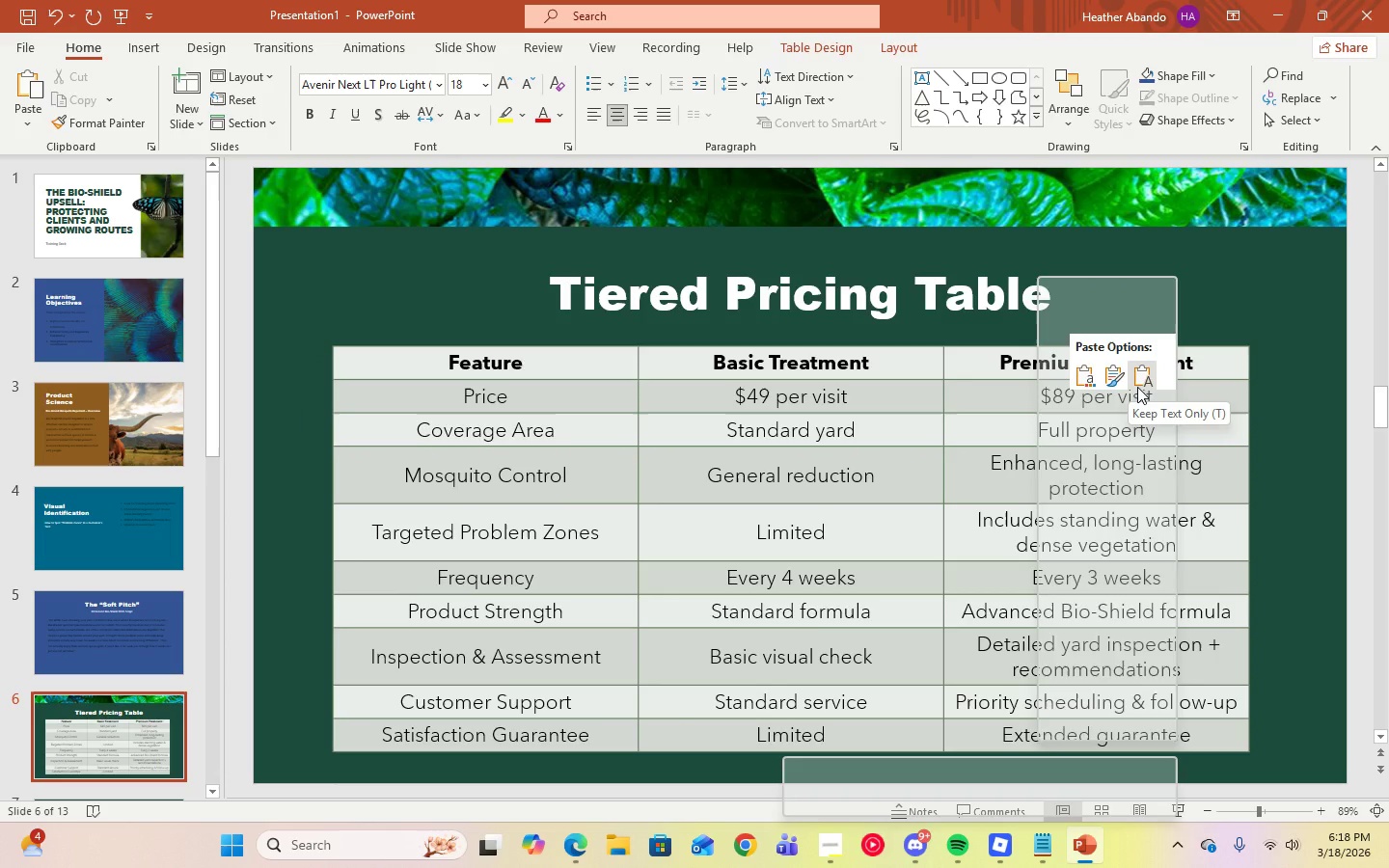 
left_click([1137, 387])
 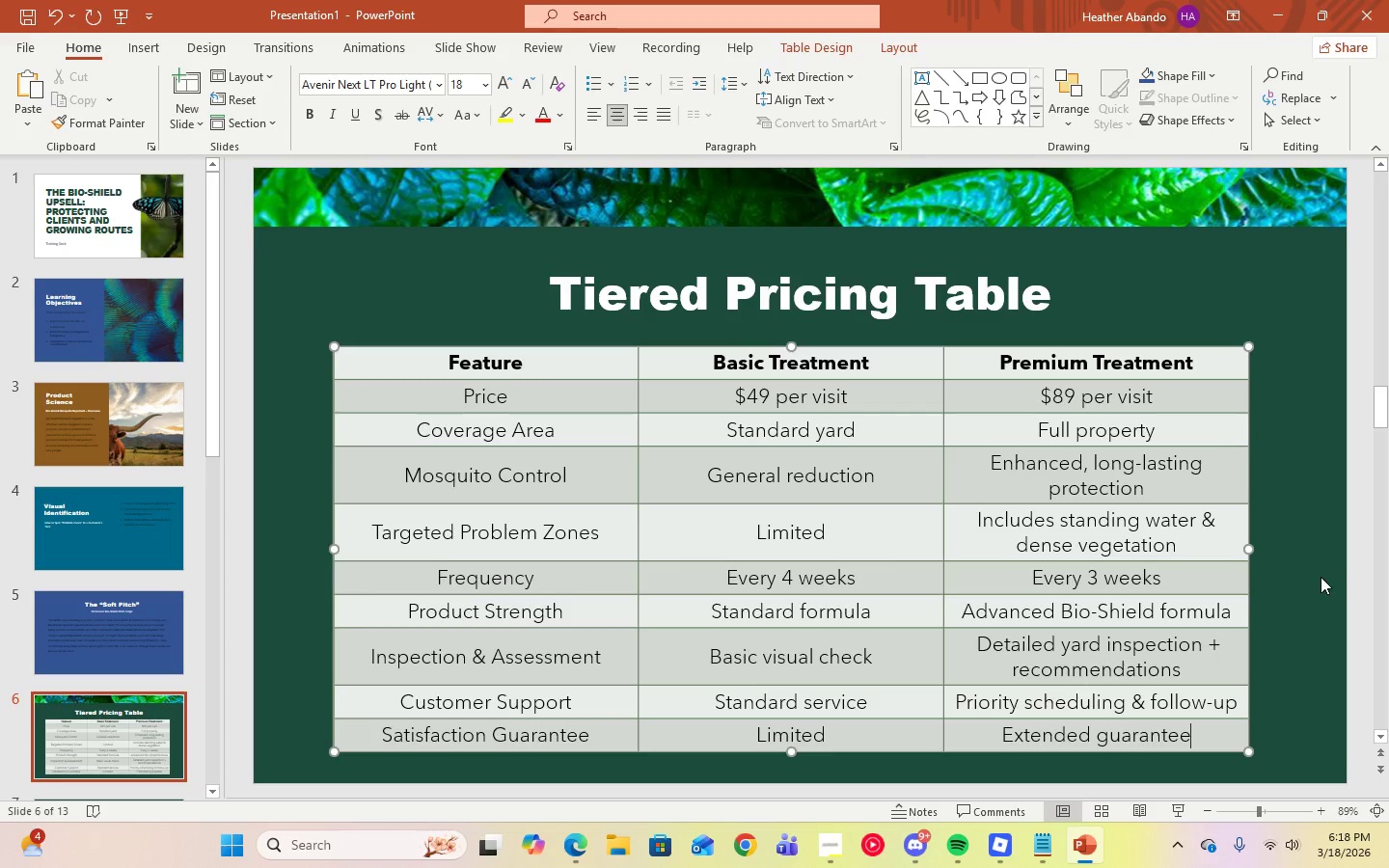 
left_click([1319, 577])
 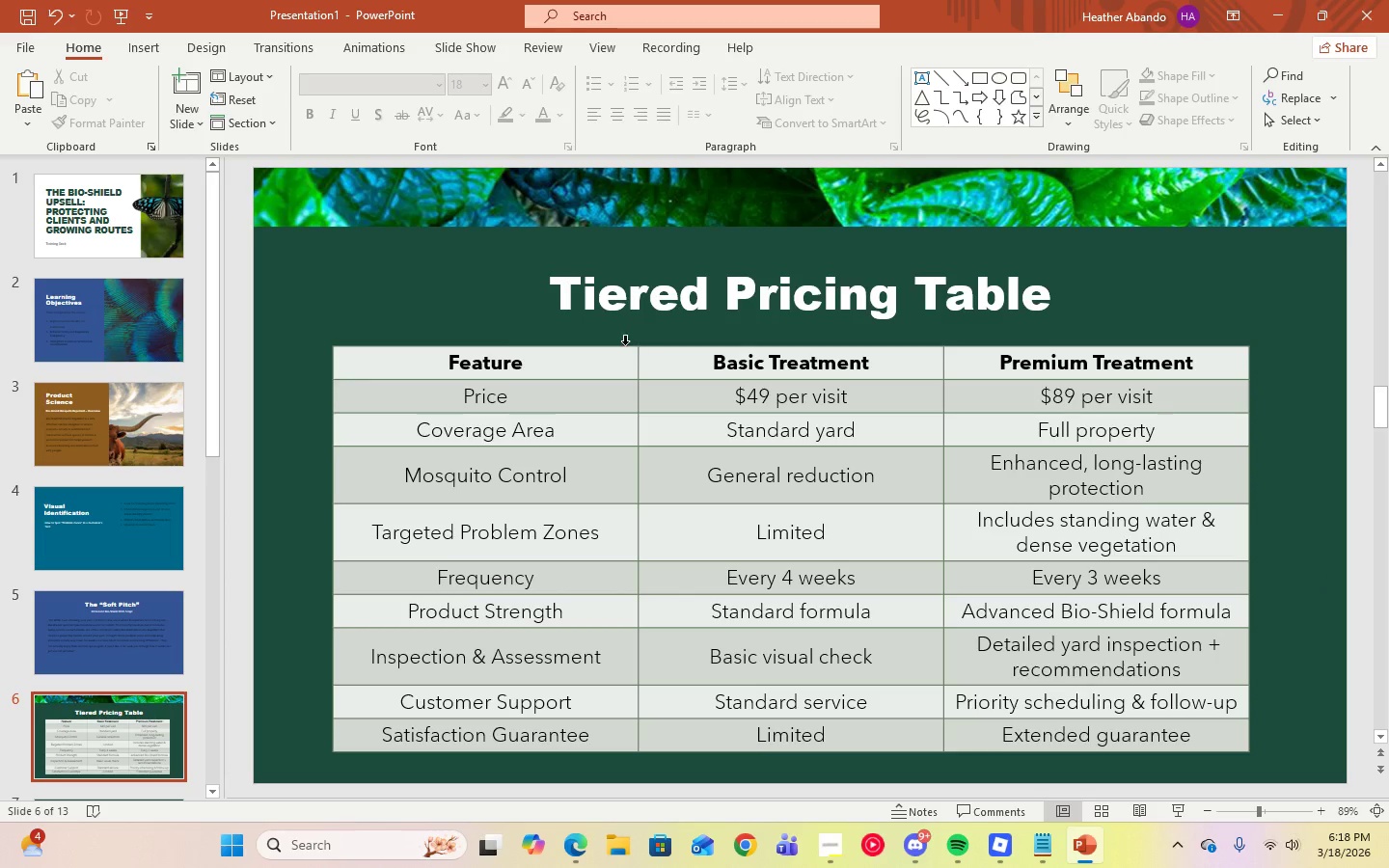 
left_click([419, 364])
 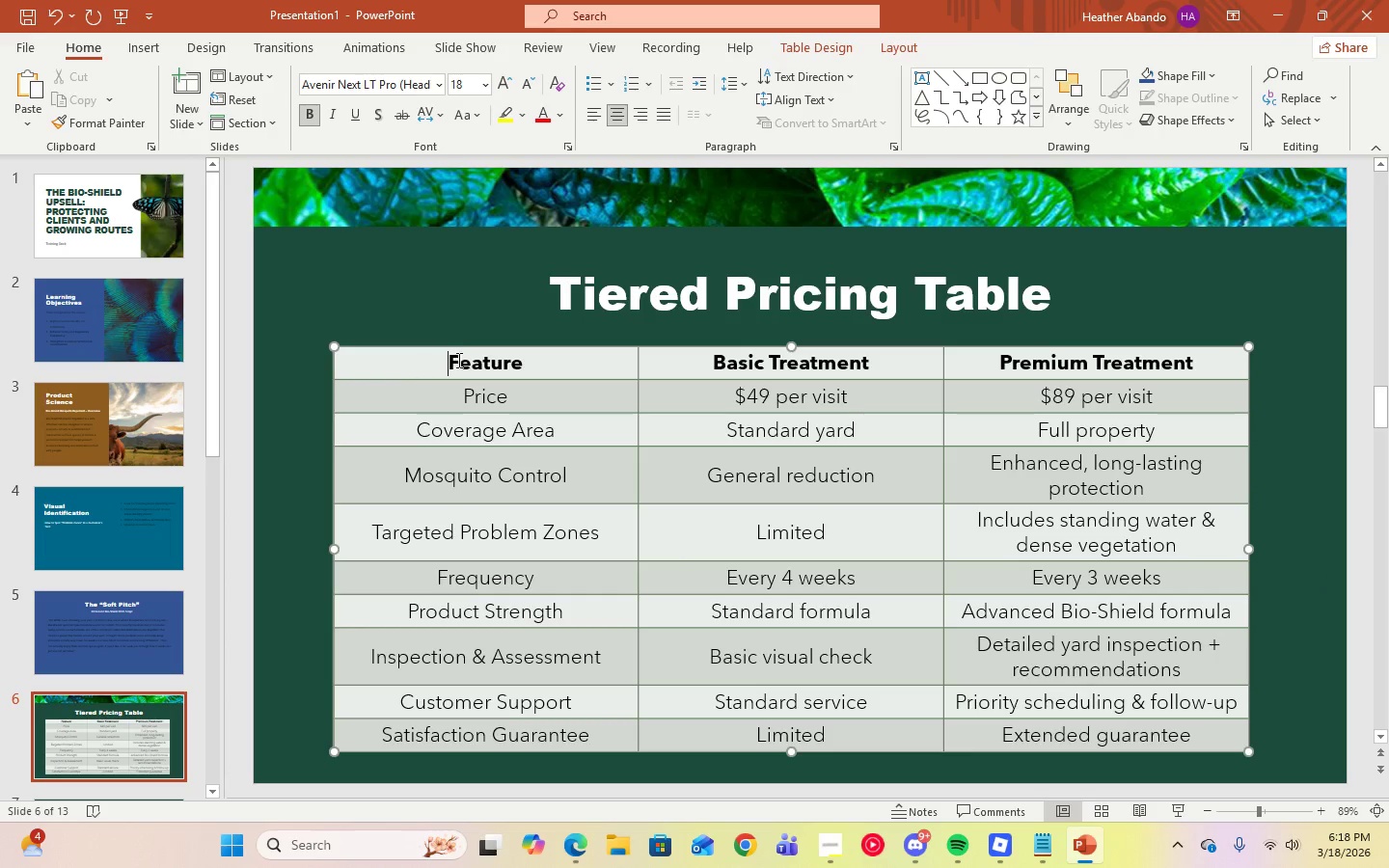 
left_click_drag(start_coordinate=[439, 361], to_coordinate=[1070, 339])
 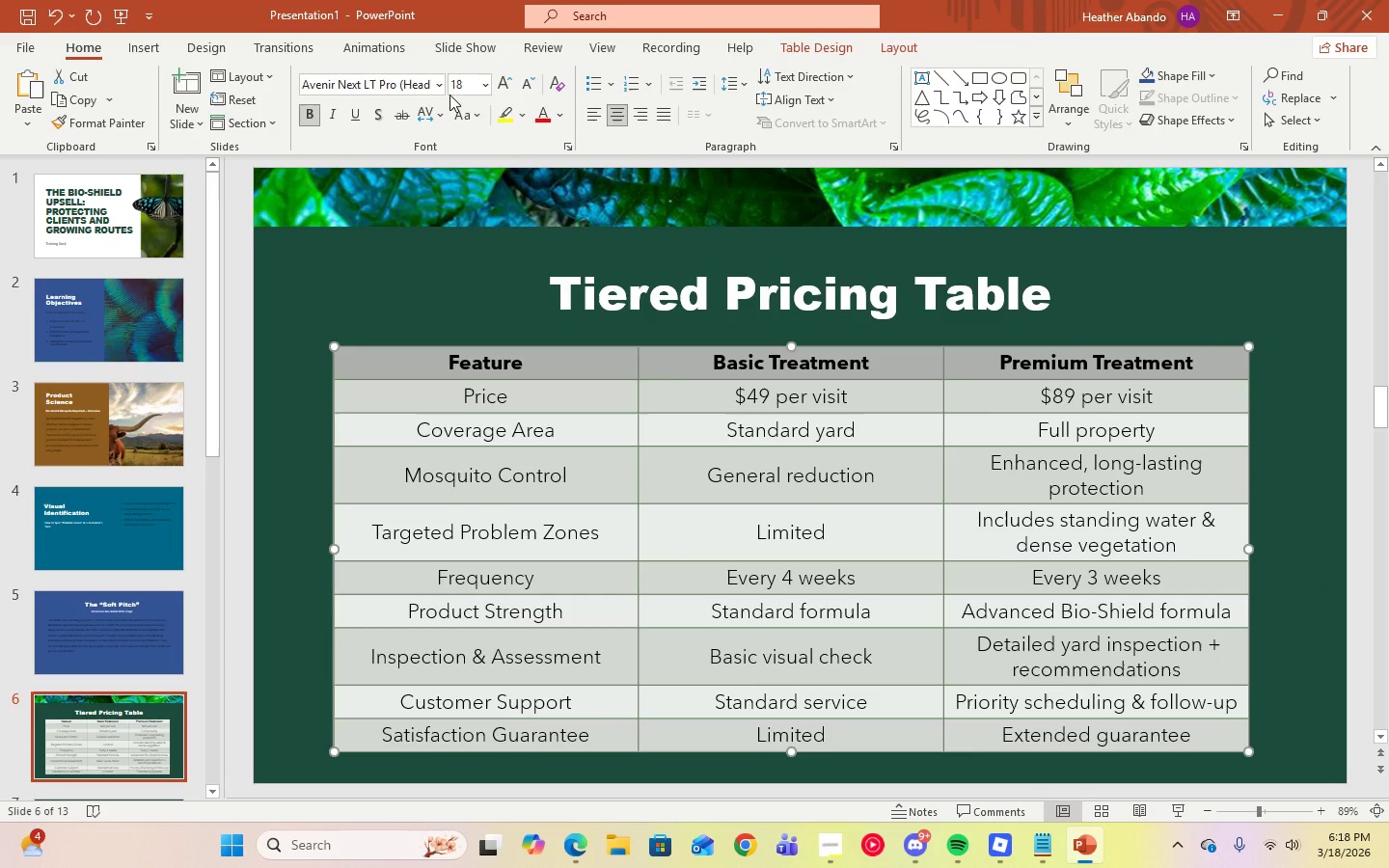 
left_click([438, 83])
 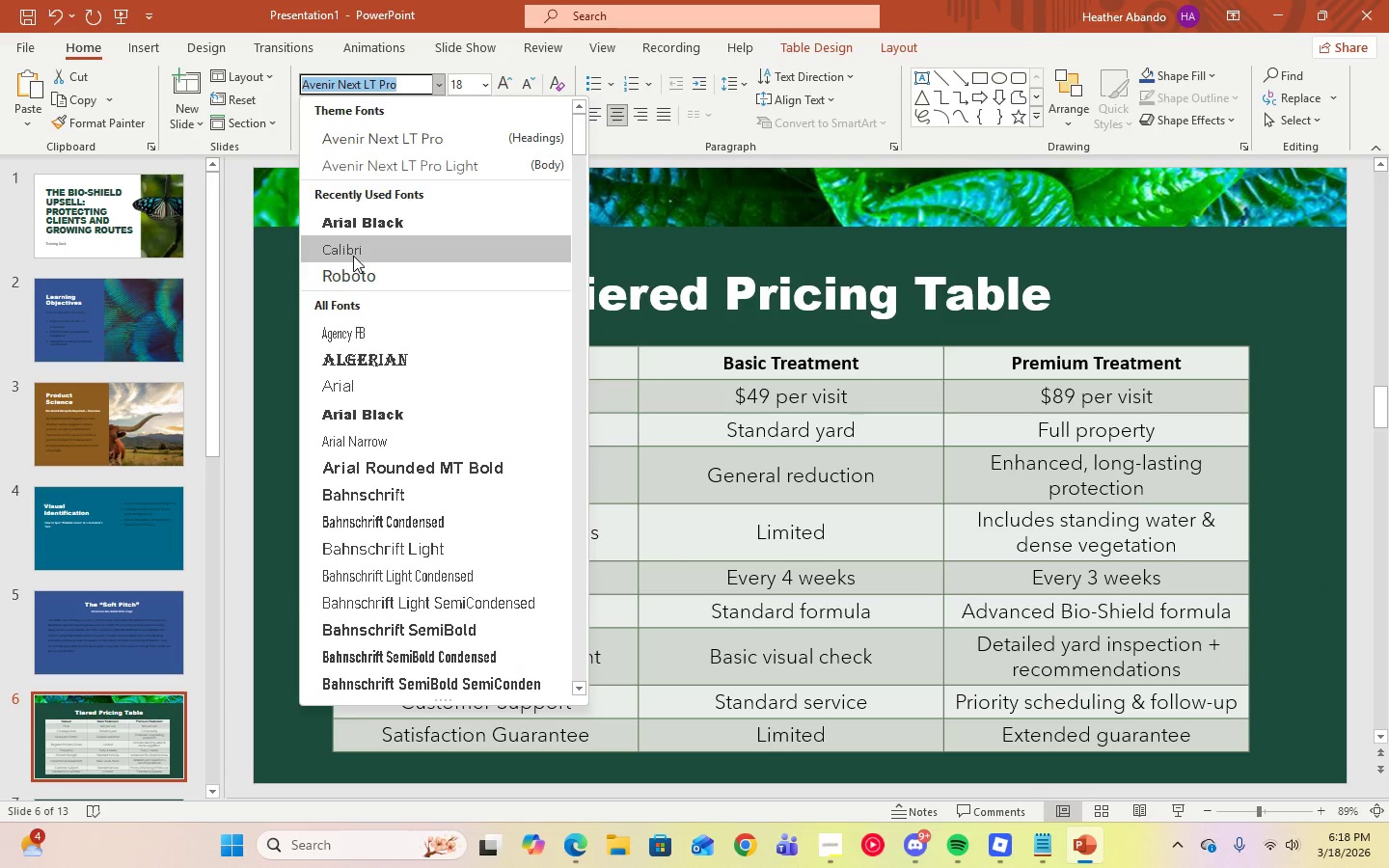 
left_click([353, 254])
 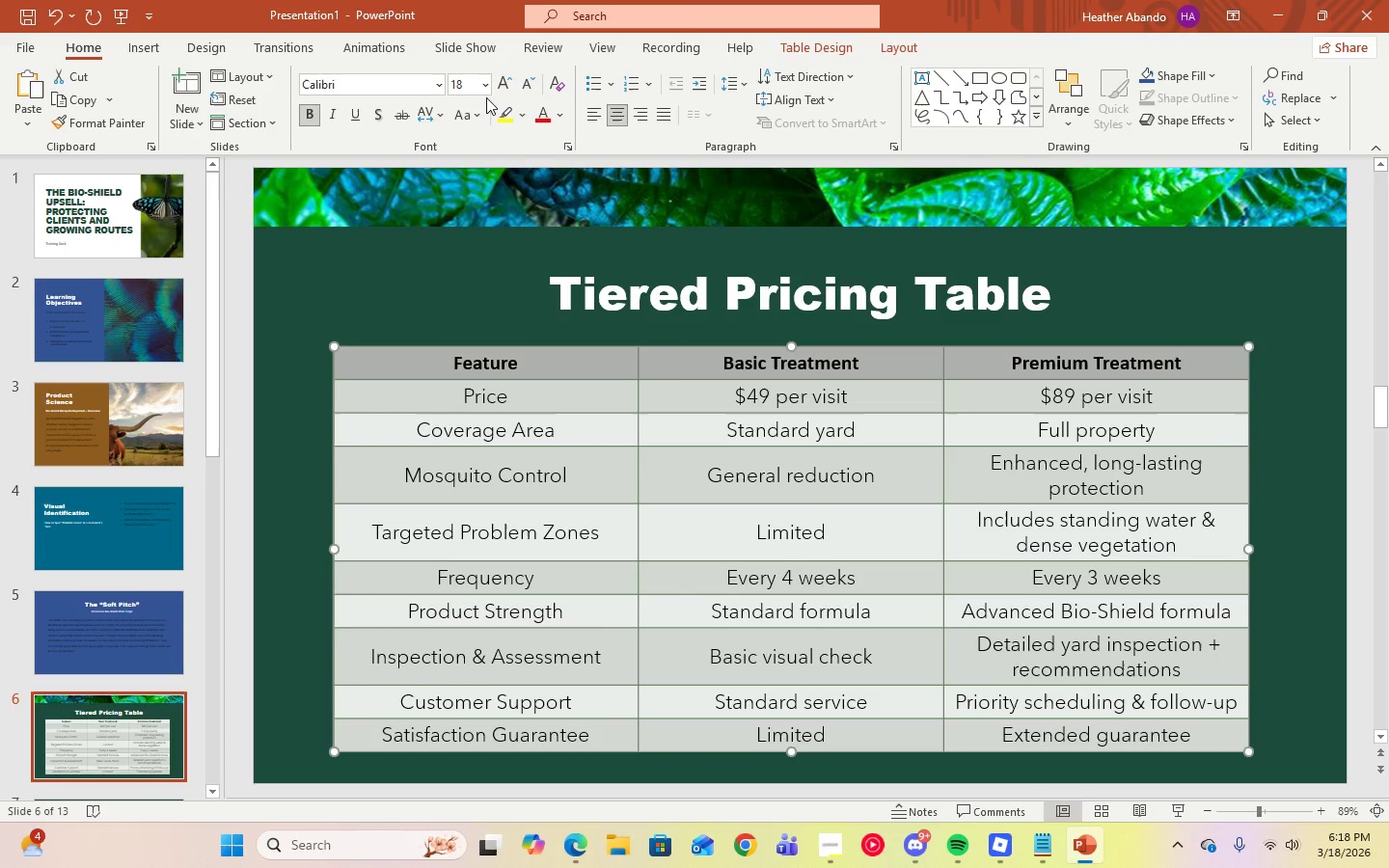 
left_click([486, 93])
 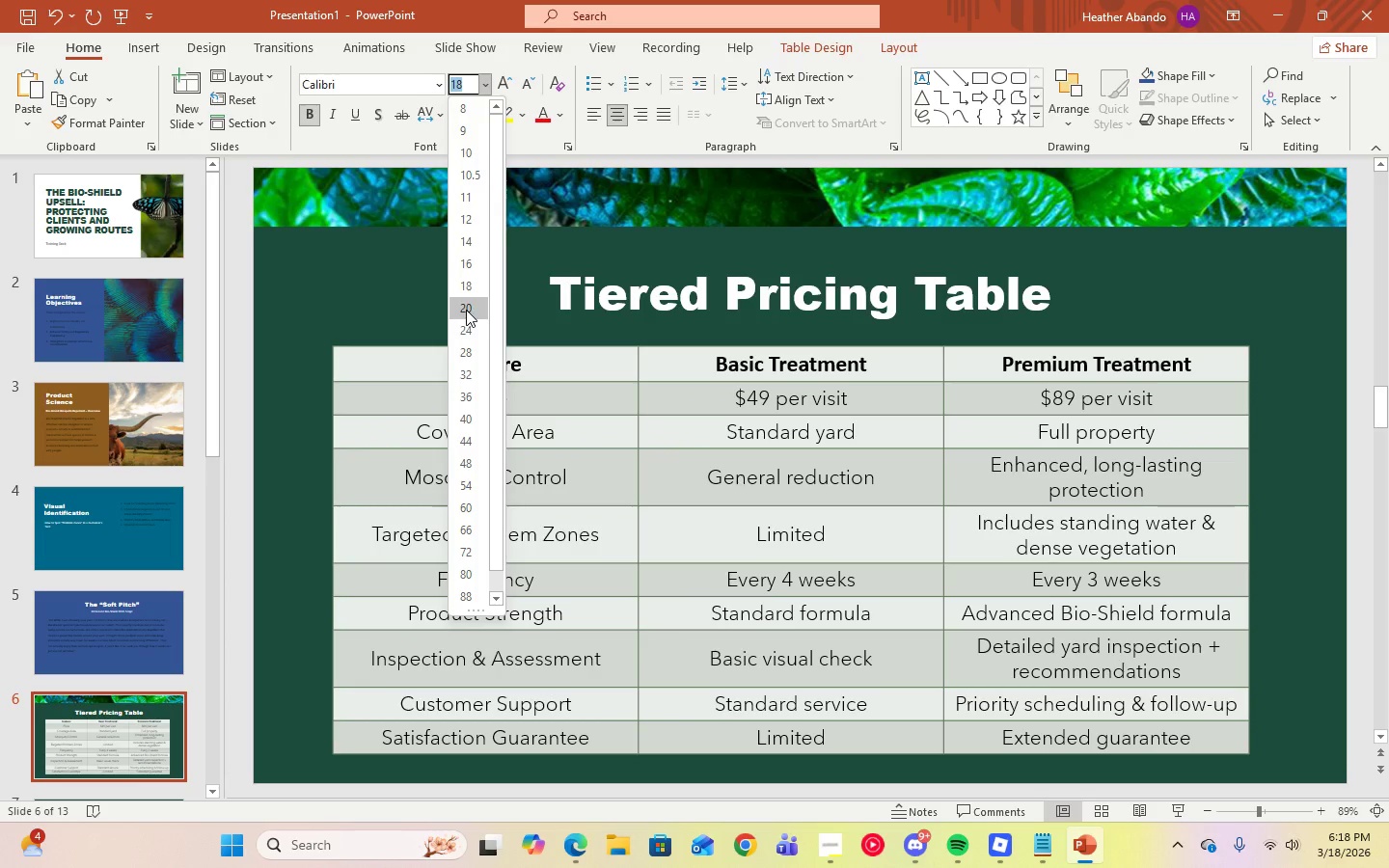 
wait(5.64)
 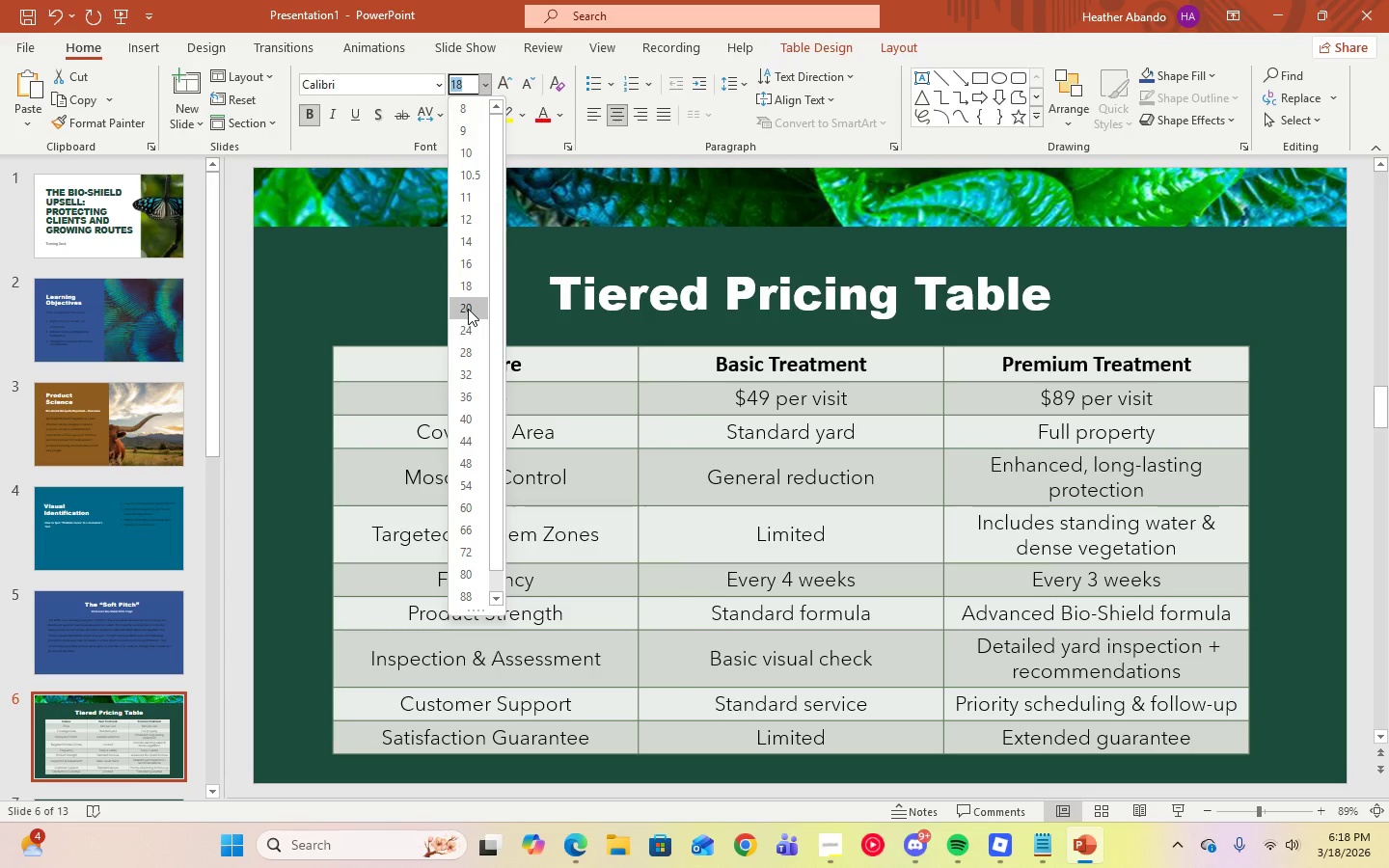 
left_click([467, 293])
 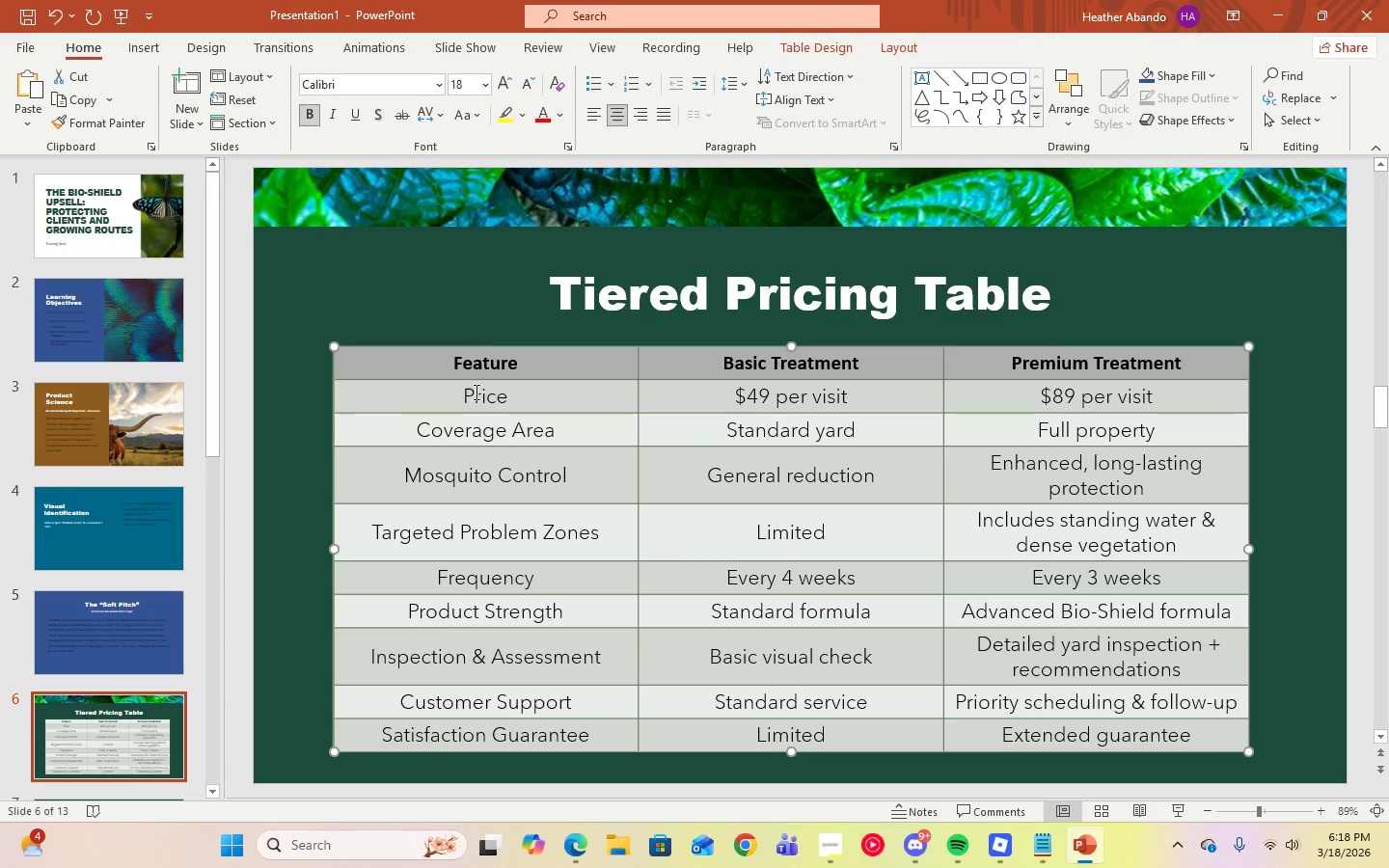 
left_click([446, 397])
 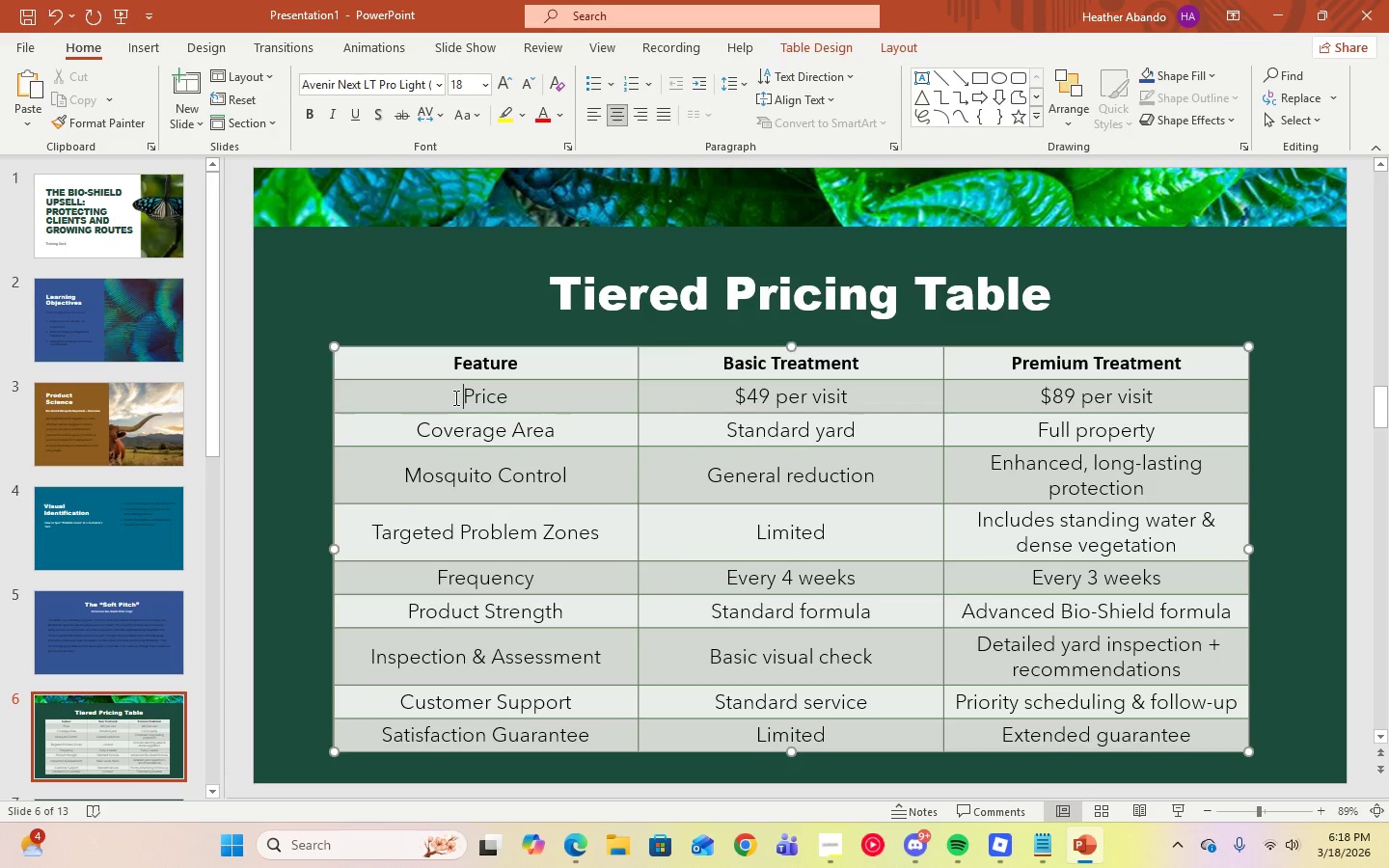 
left_click_drag(start_coordinate=[446, 397], to_coordinate=[1164, 727])
 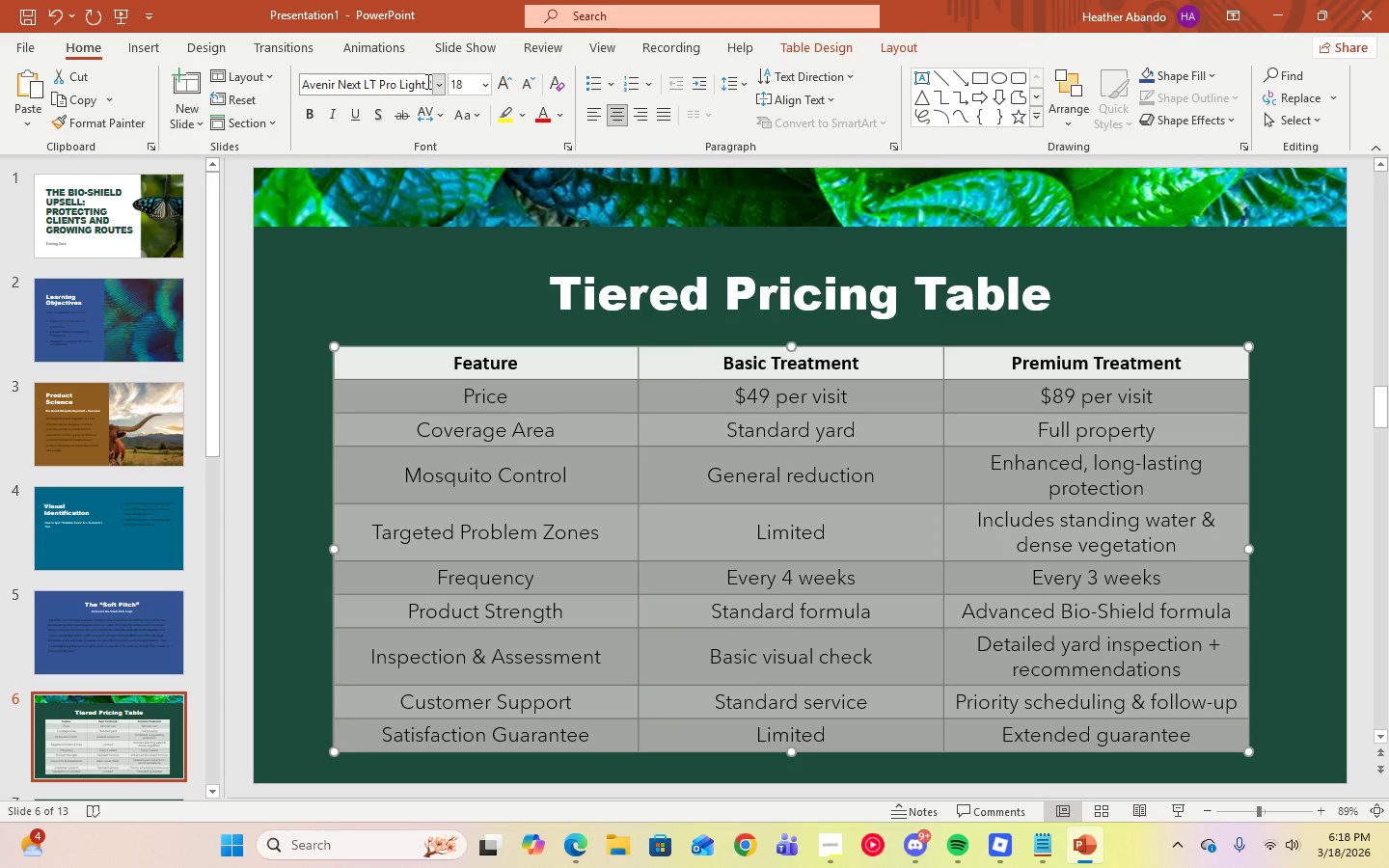 
left_click([436, 85])
 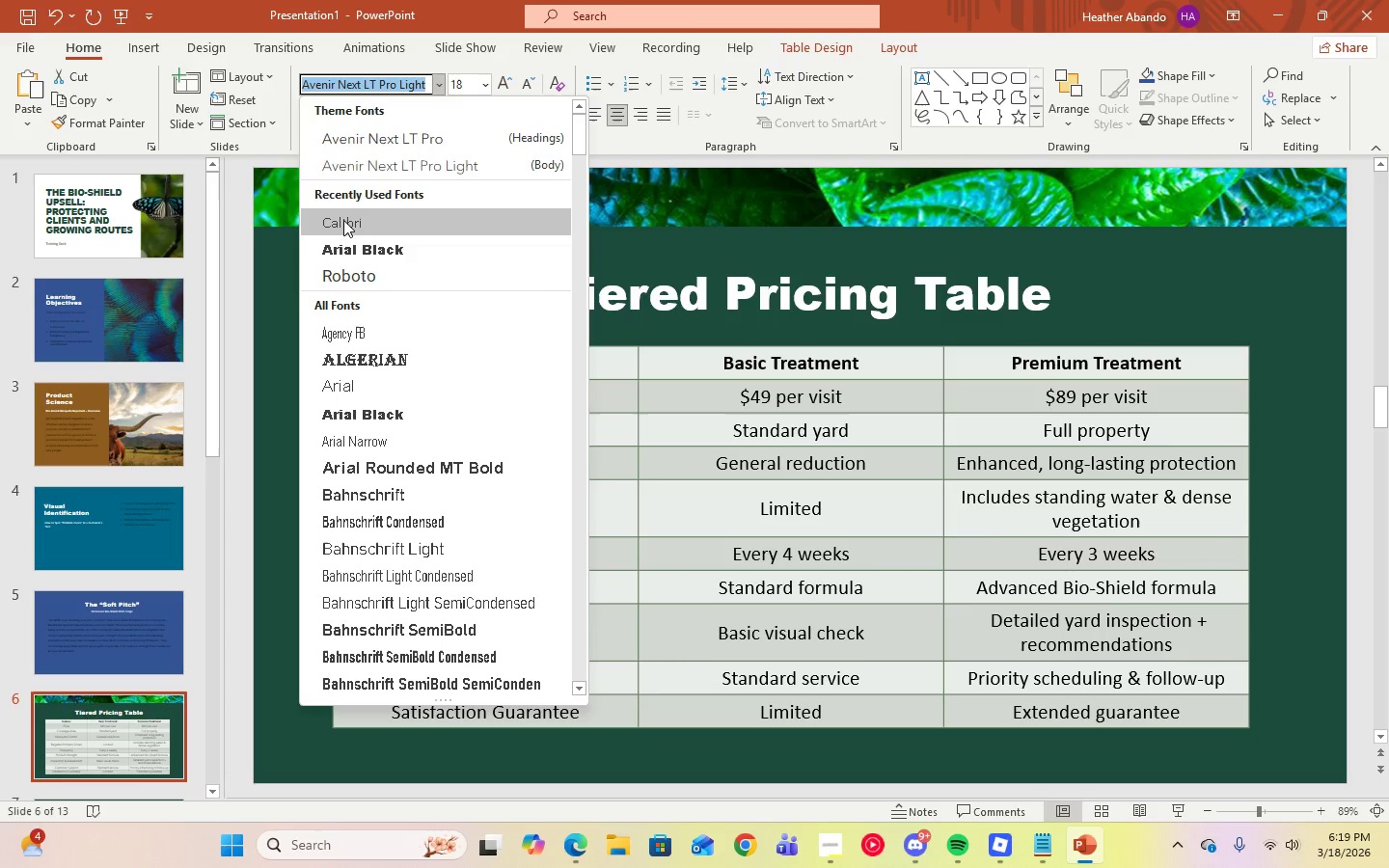 
left_click([343, 220])
 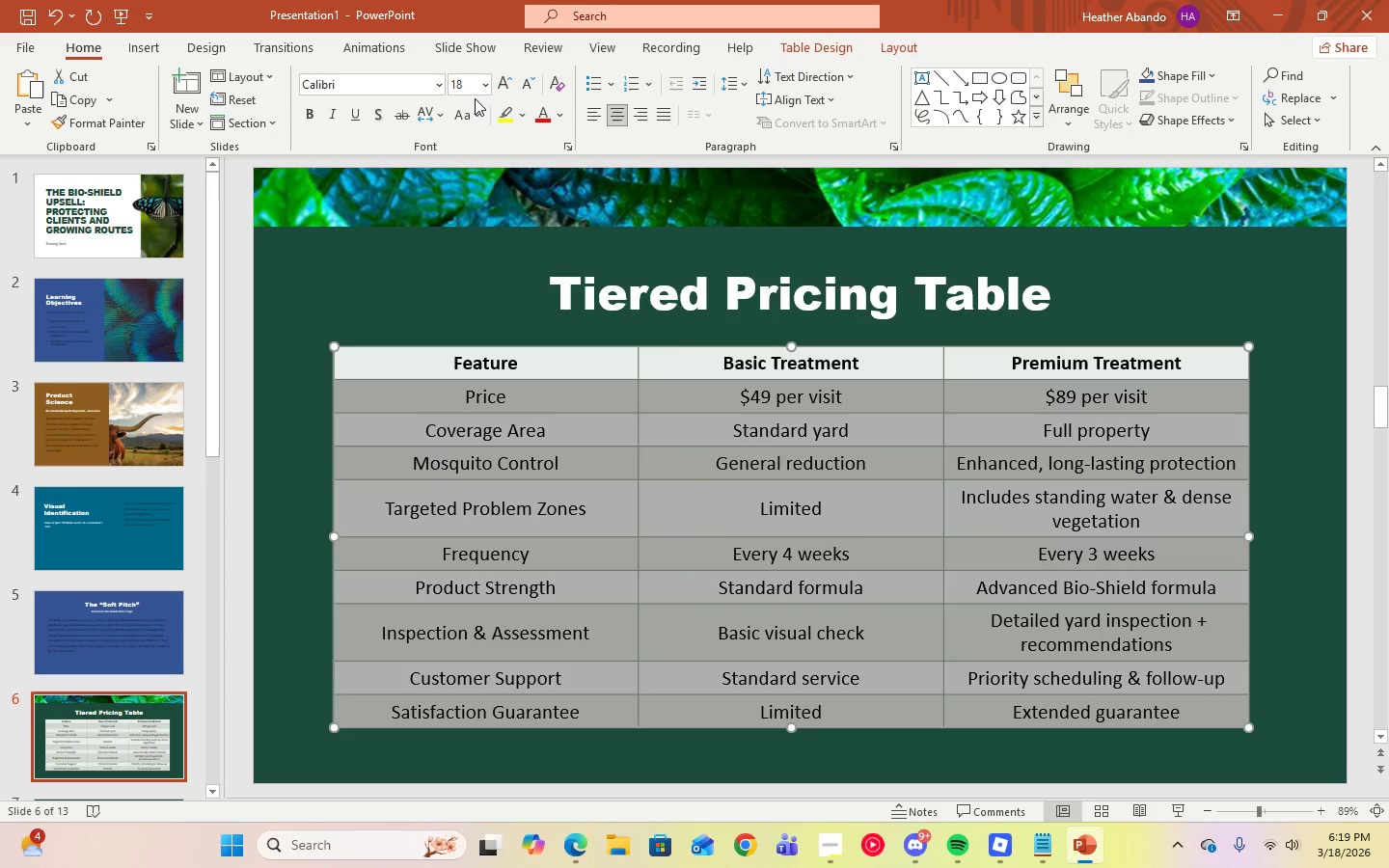 
left_click([485, 89])
 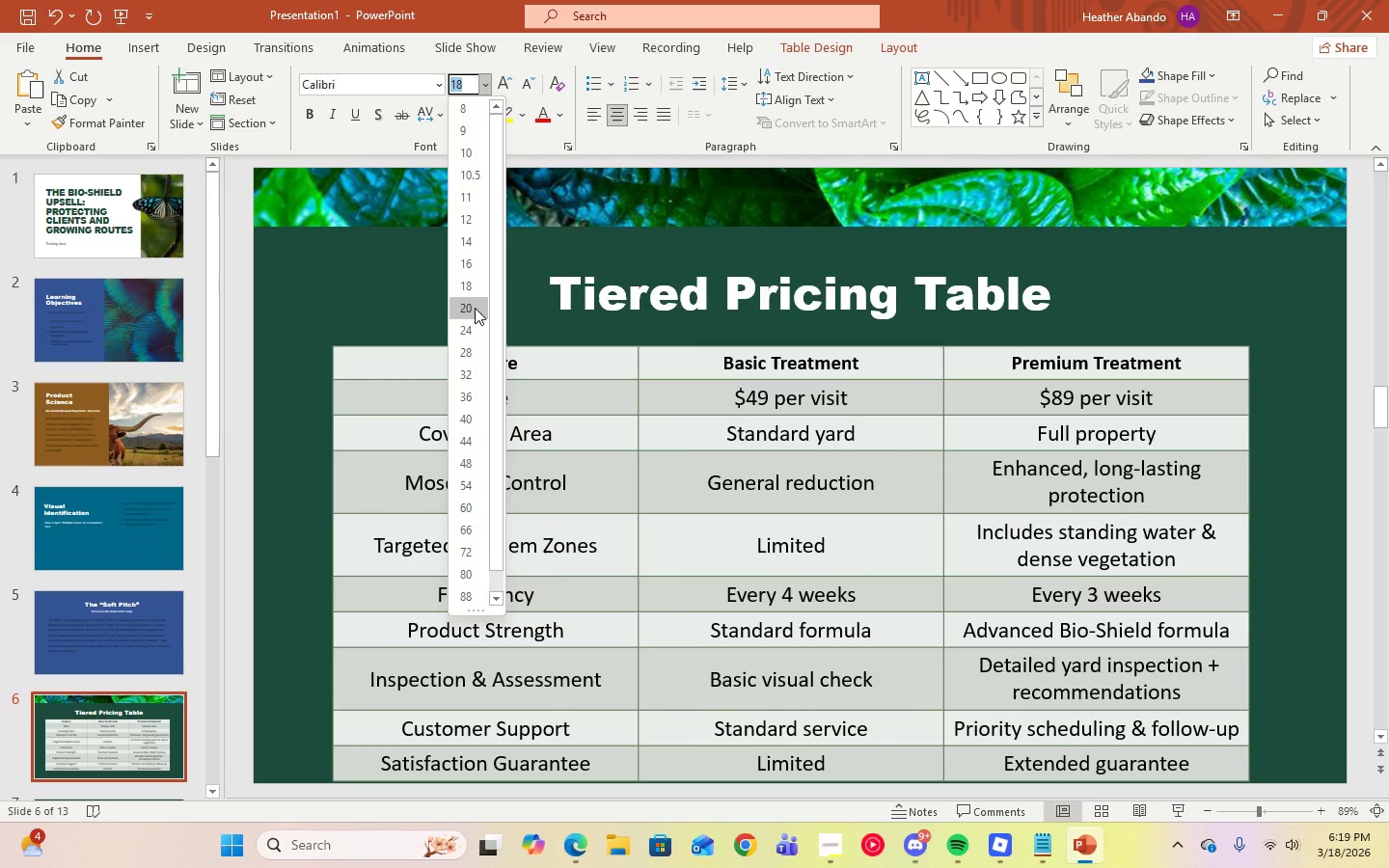 
left_click([475, 294])
 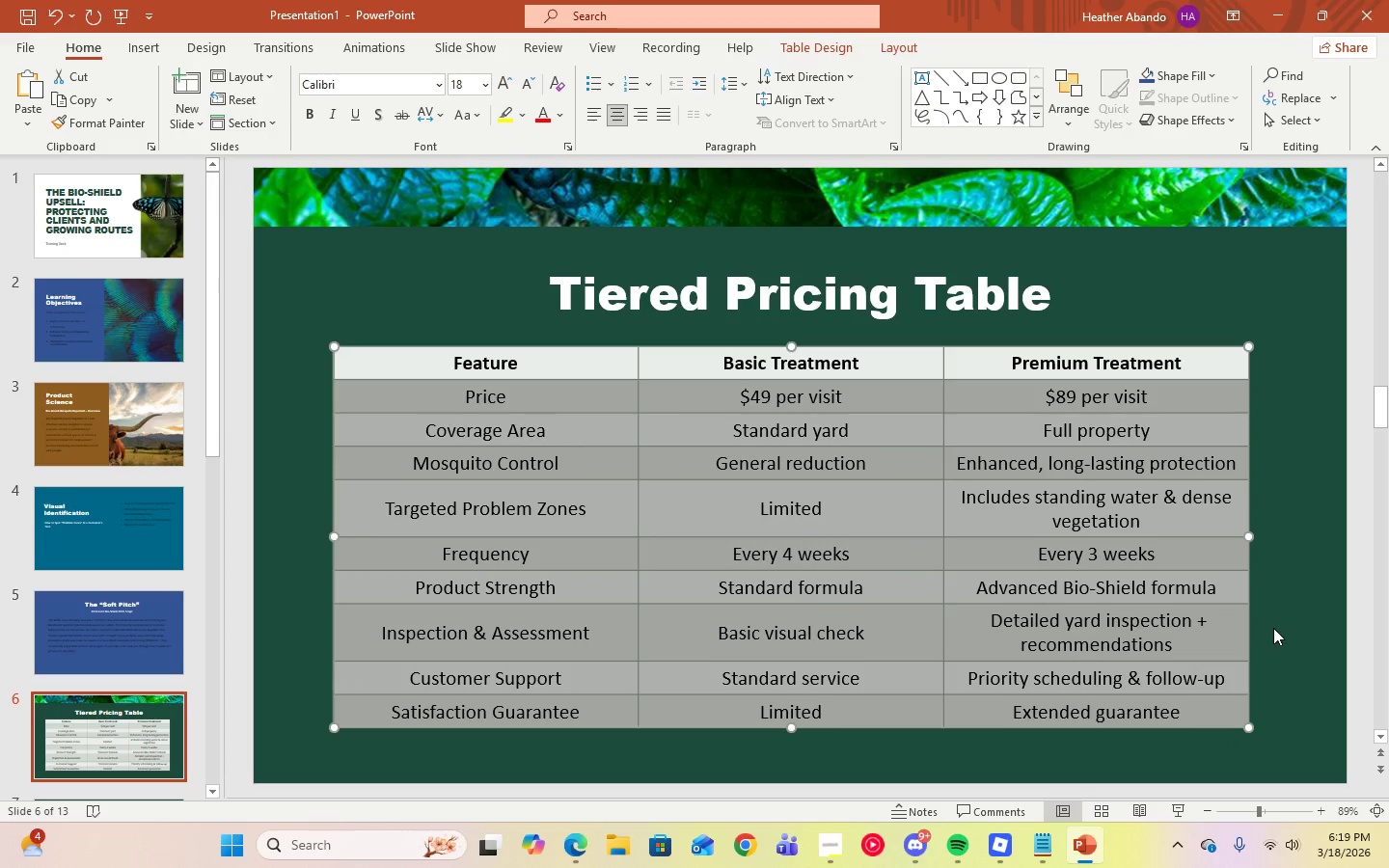 
left_click([1288, 621])
 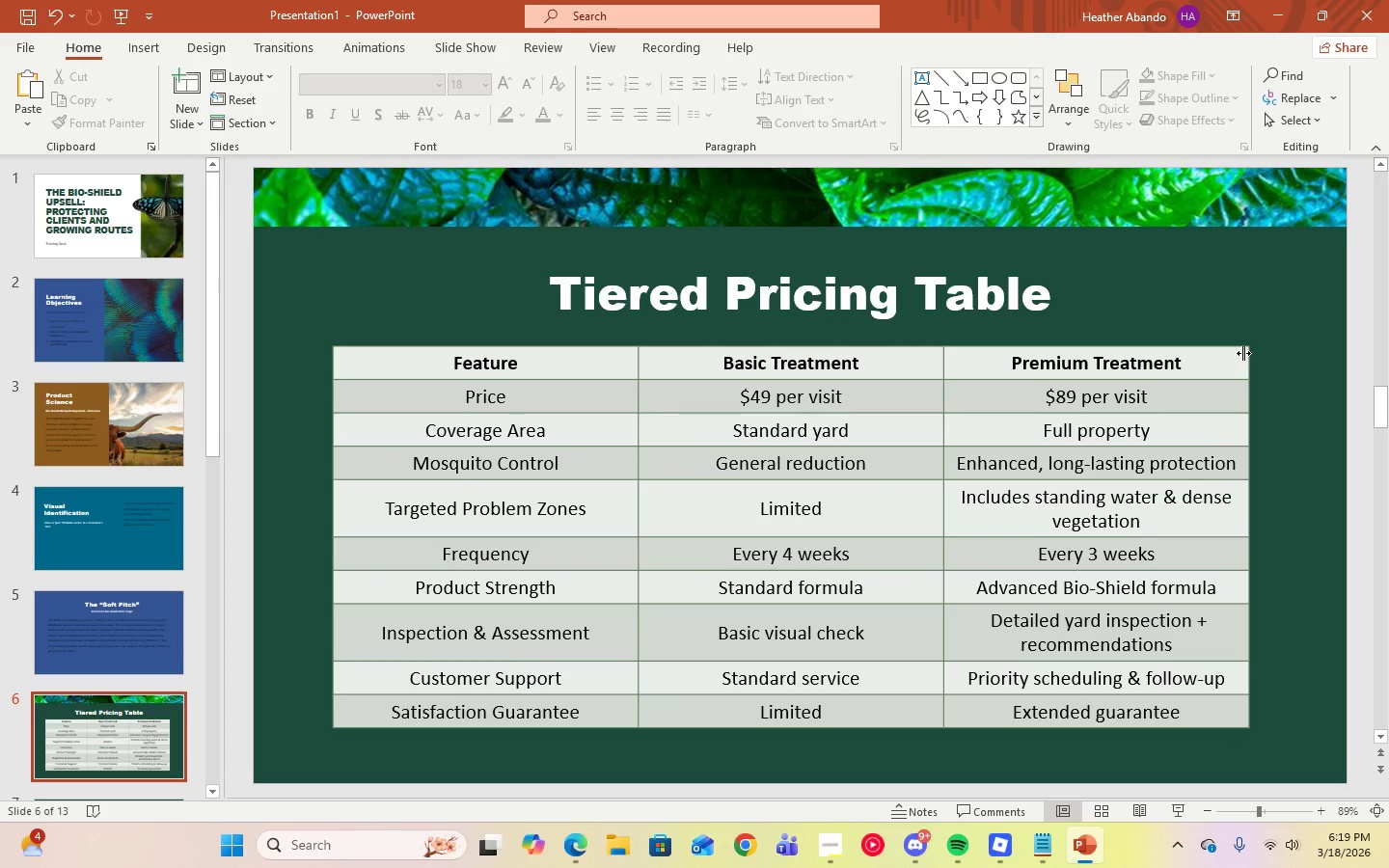 
wait(5.05)
 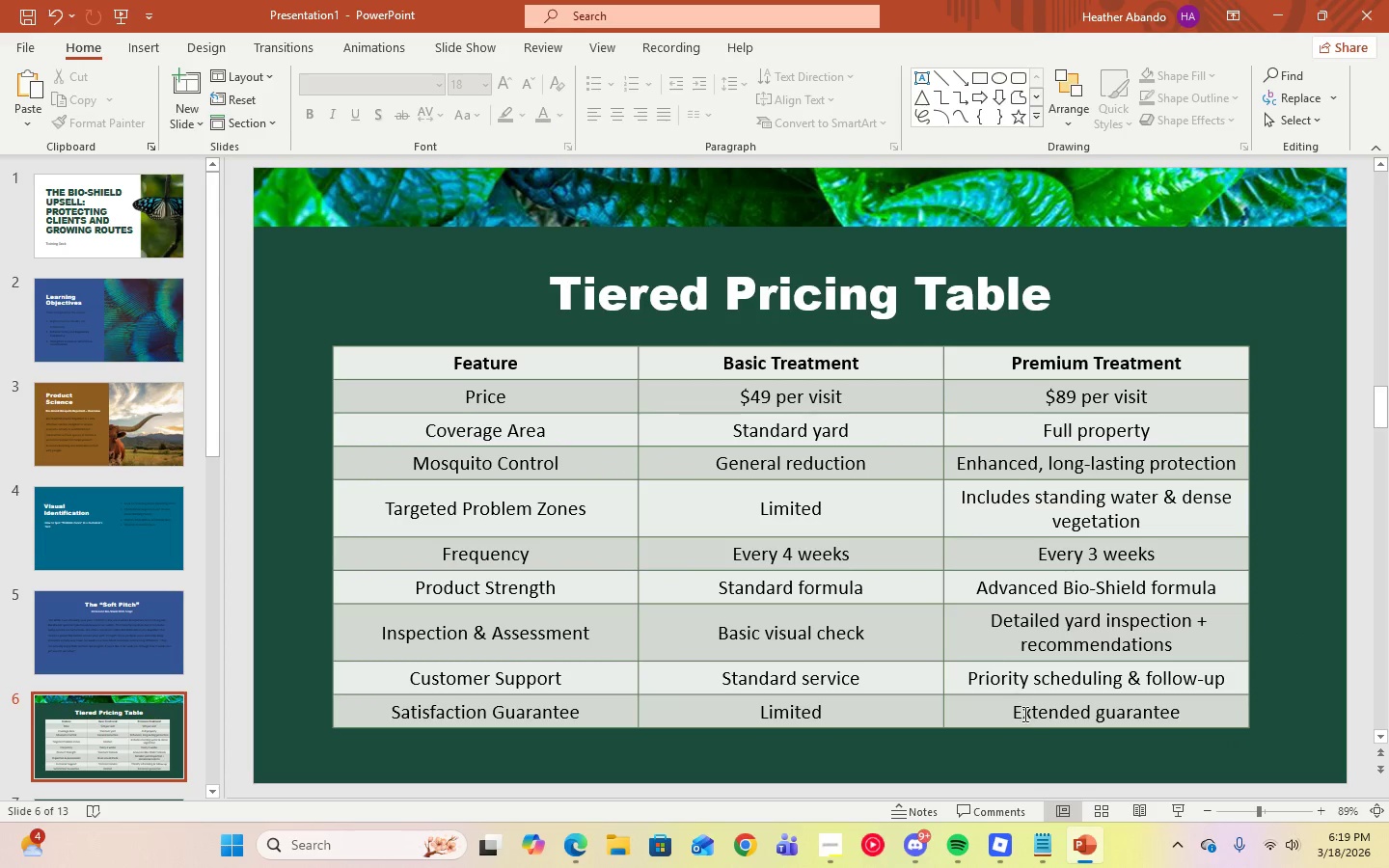 
left_click([1290, 487])
 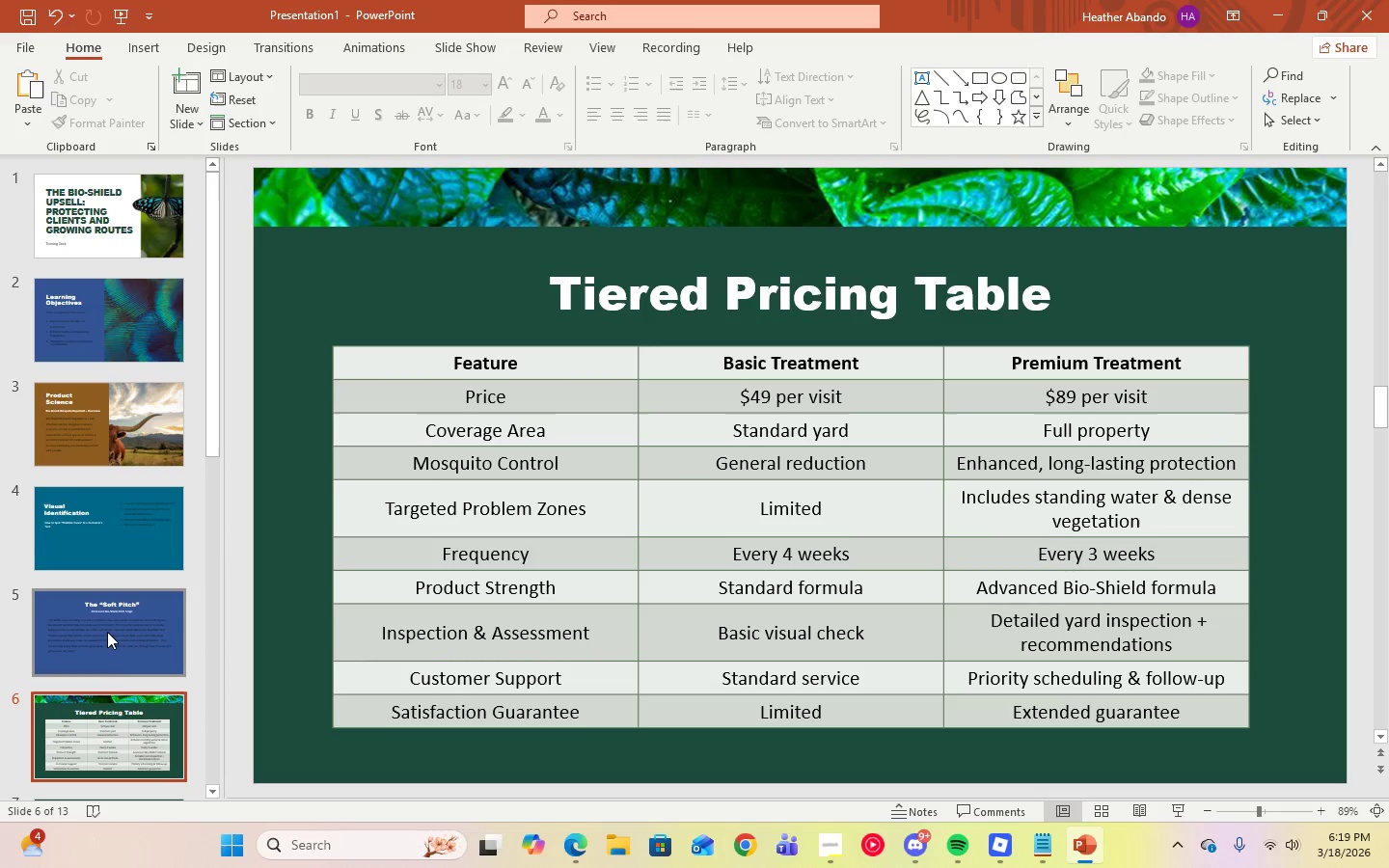 
scroll: coordinate [118, 691], scroll_direction: down, amount: 3.0
 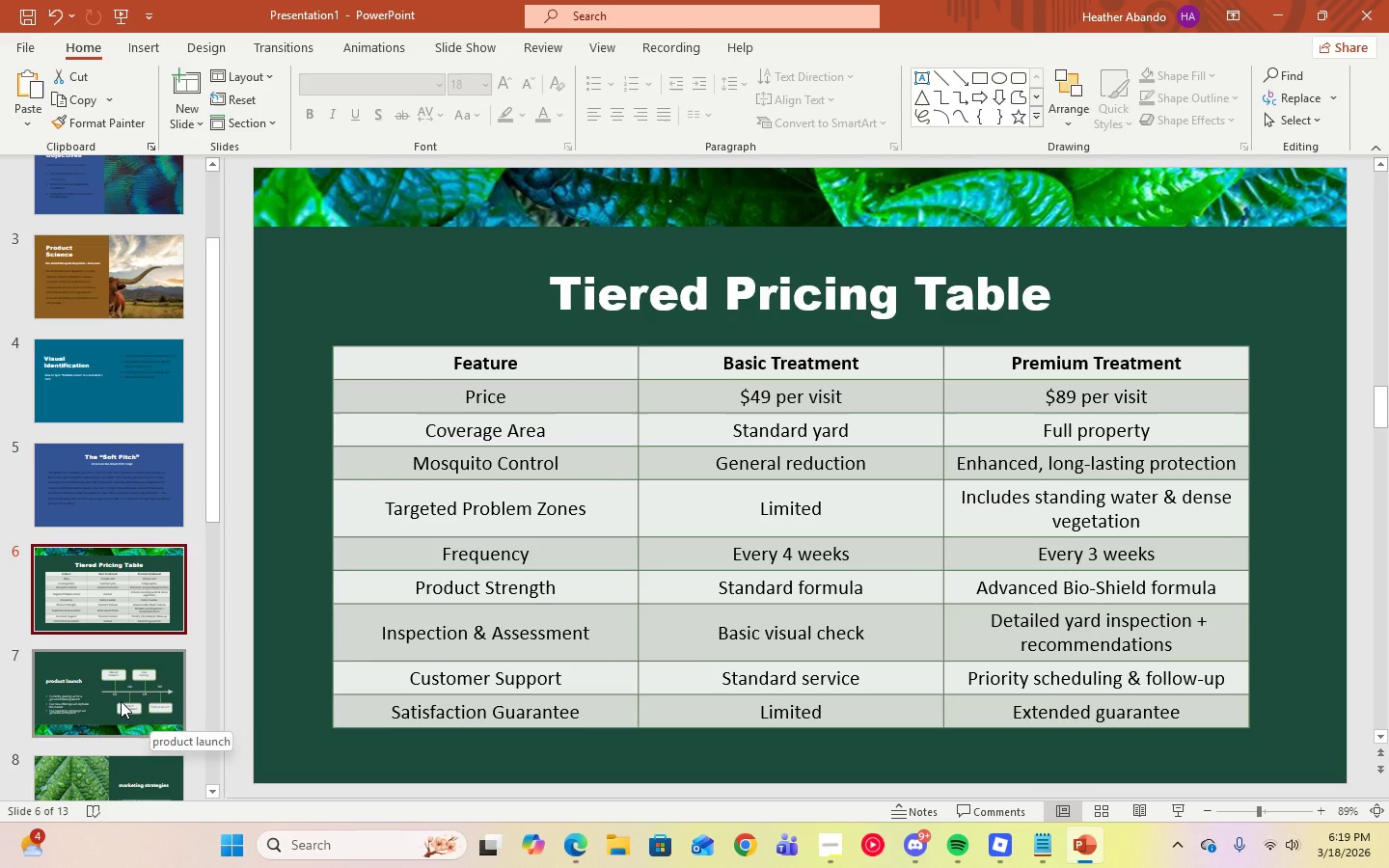 
left_click([121, 701])
 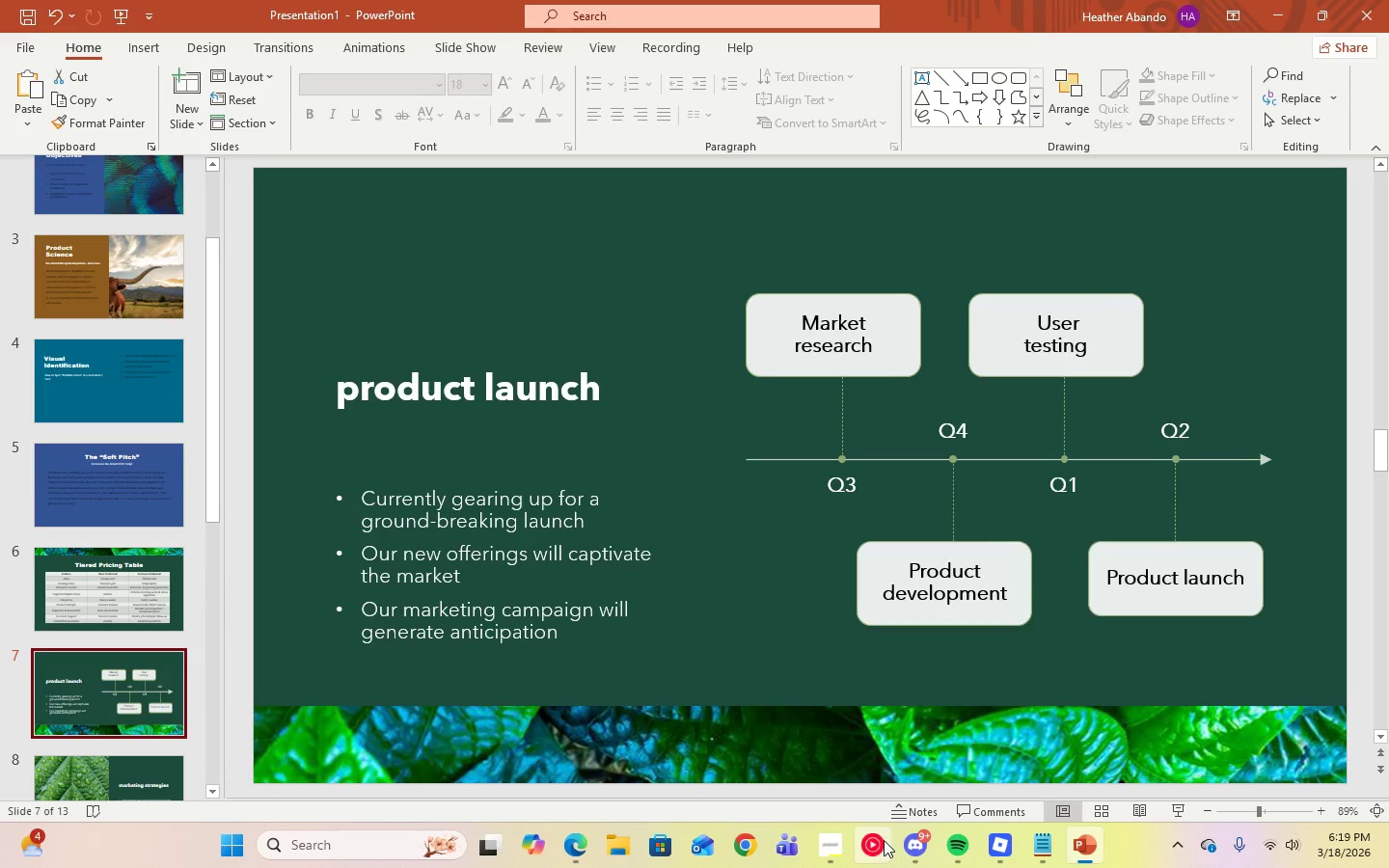 
left_click([828, 839])